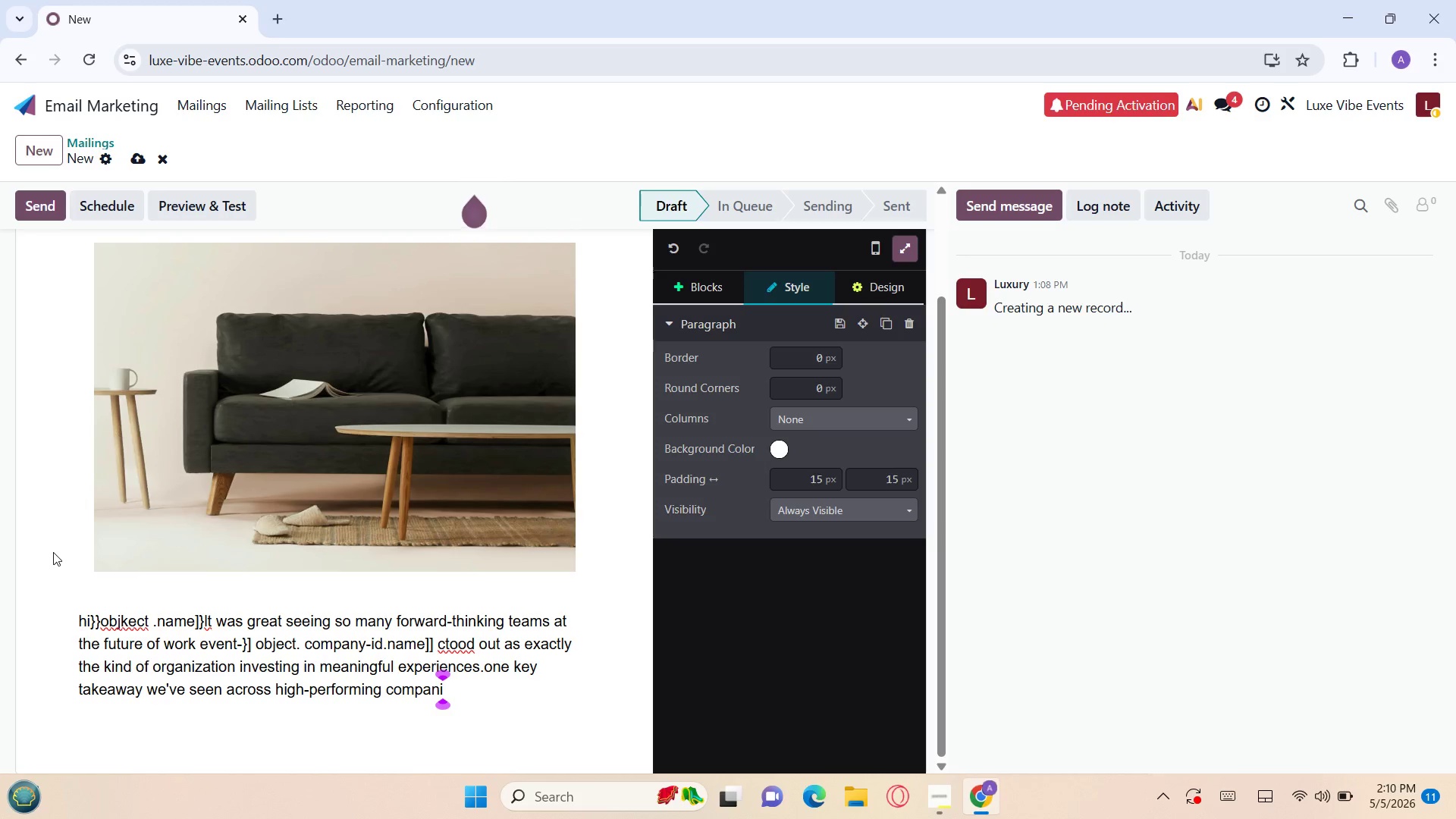 
wait(43.81)
 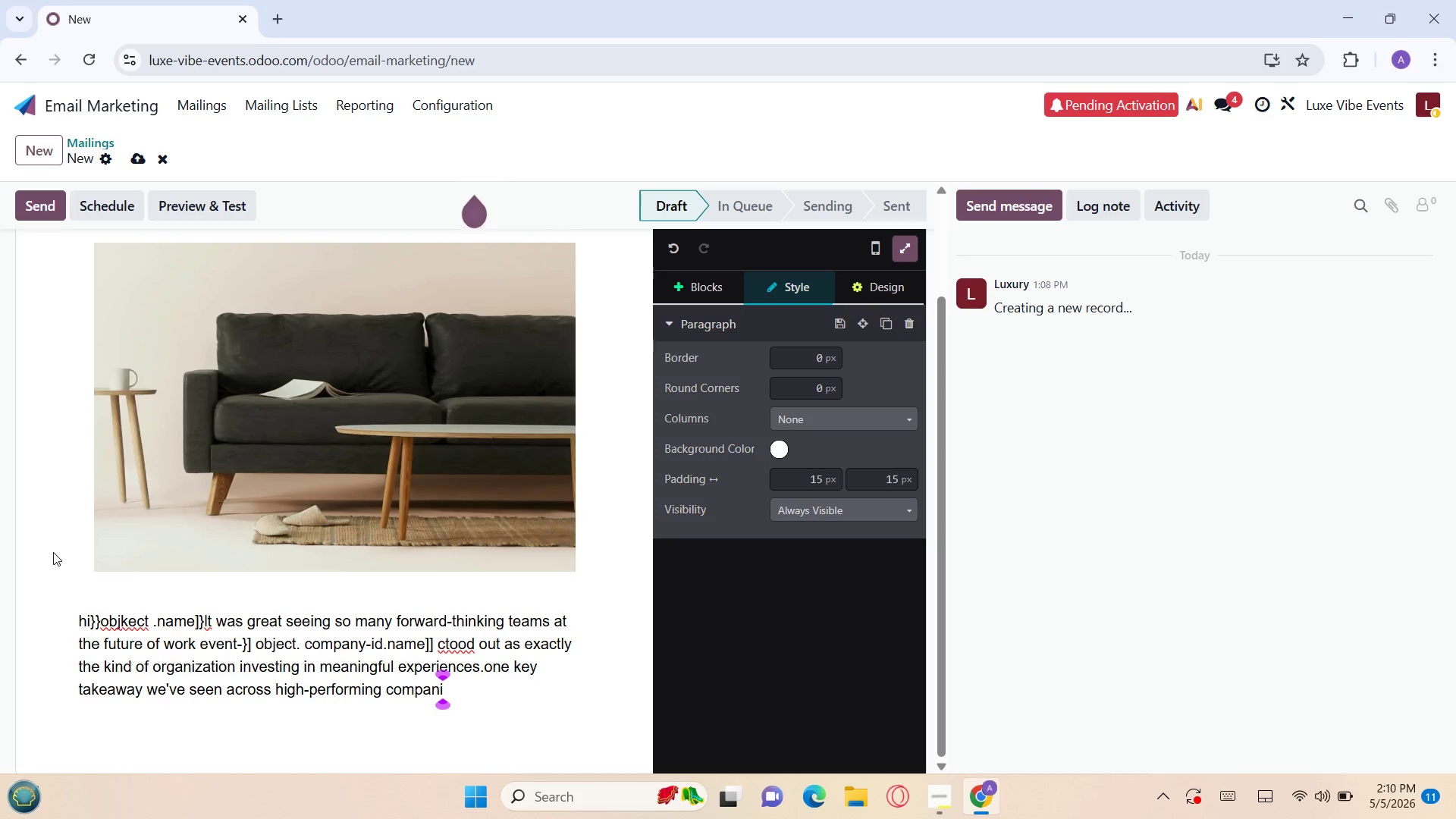 
key(E)
 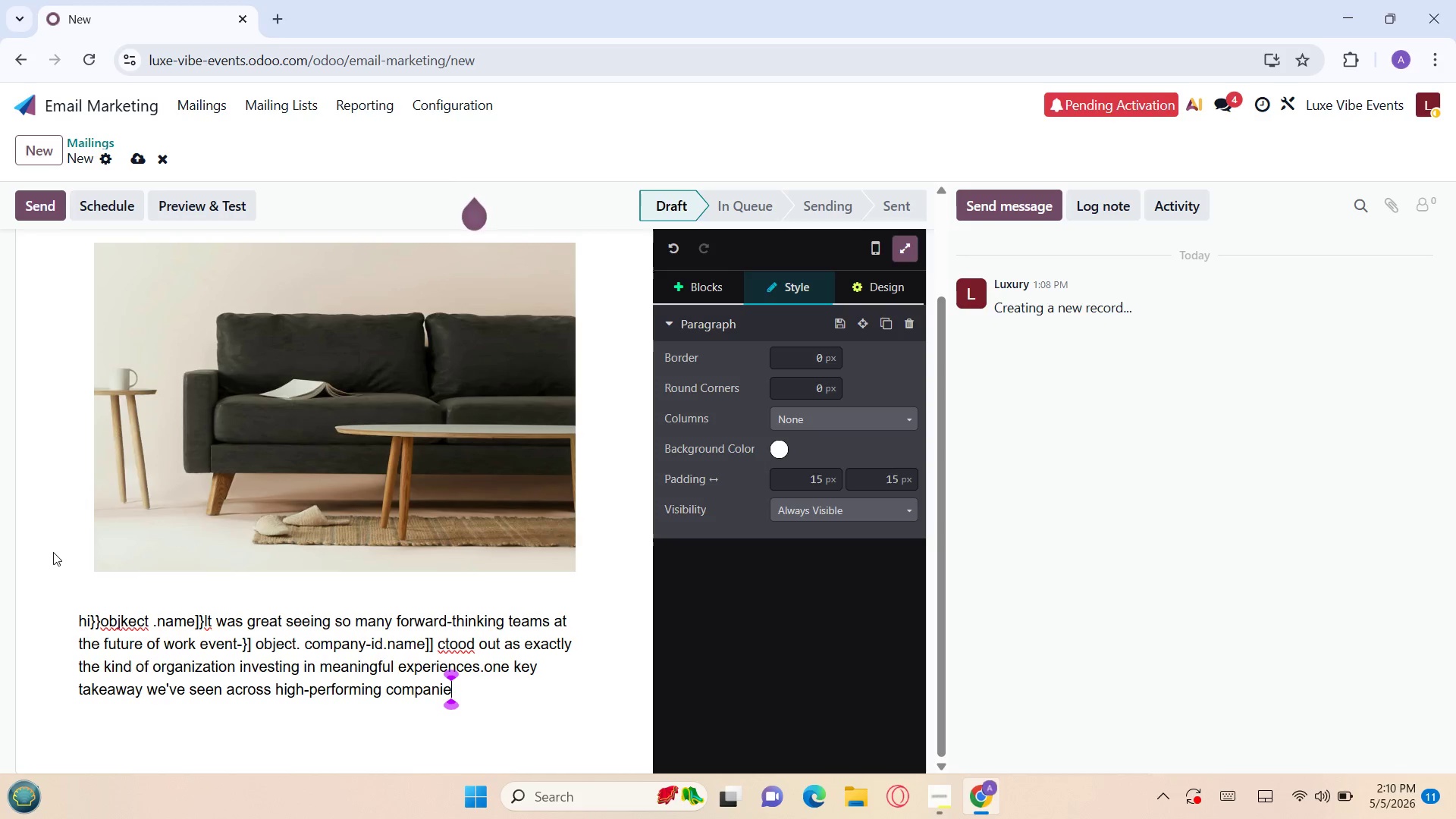 
wait(25.75)
 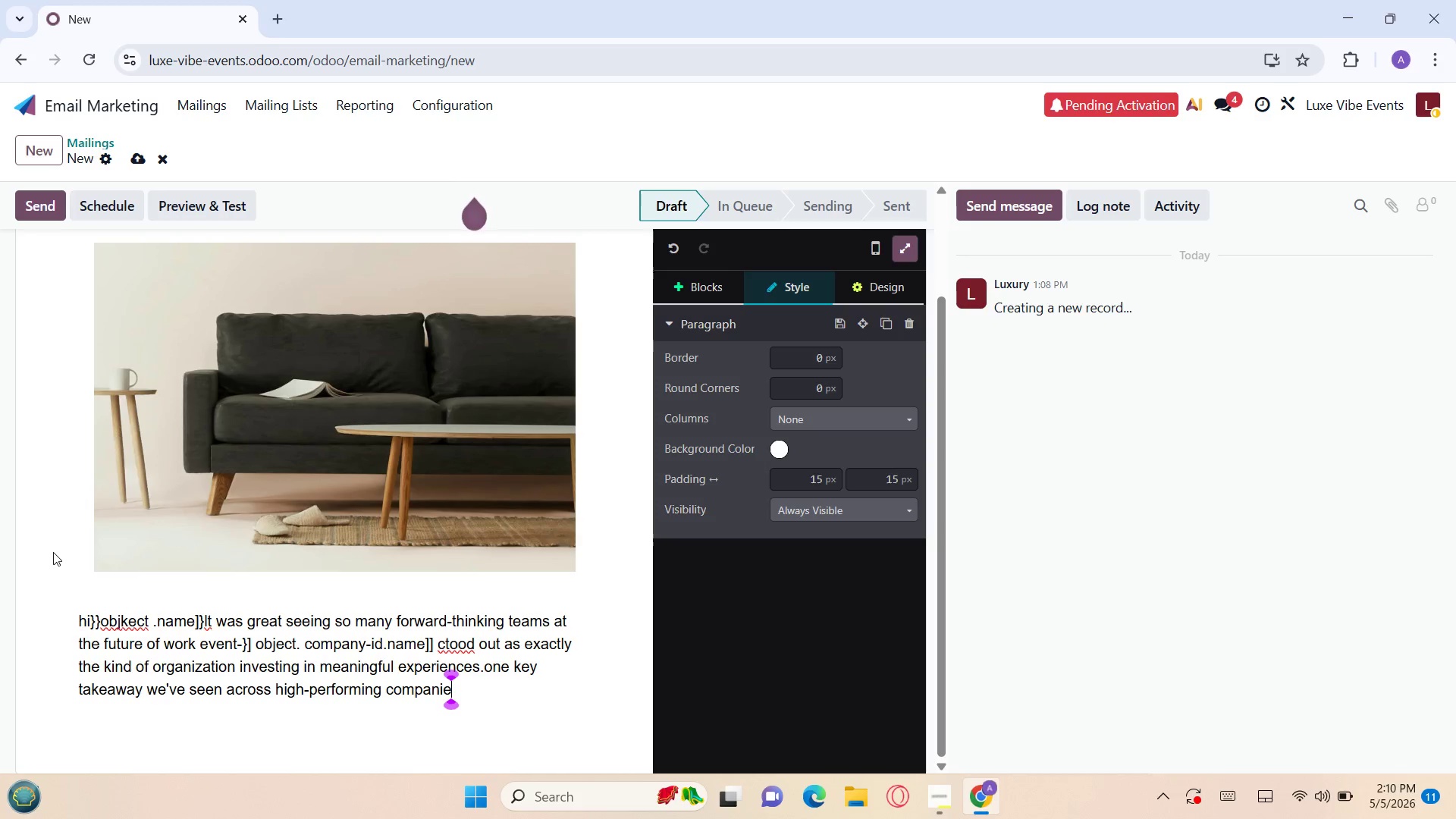 
key(S)
 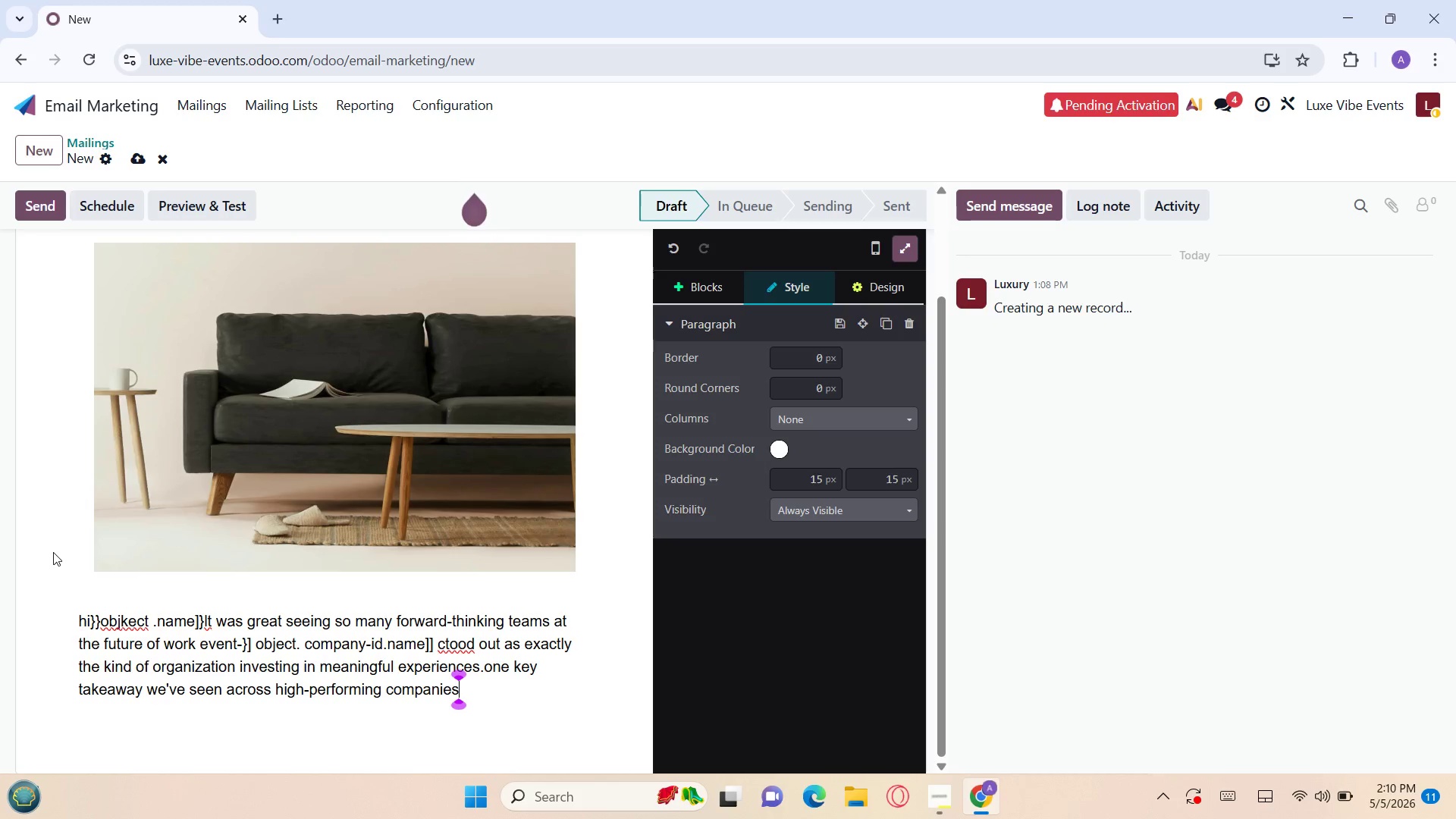 
wait(7.52)
 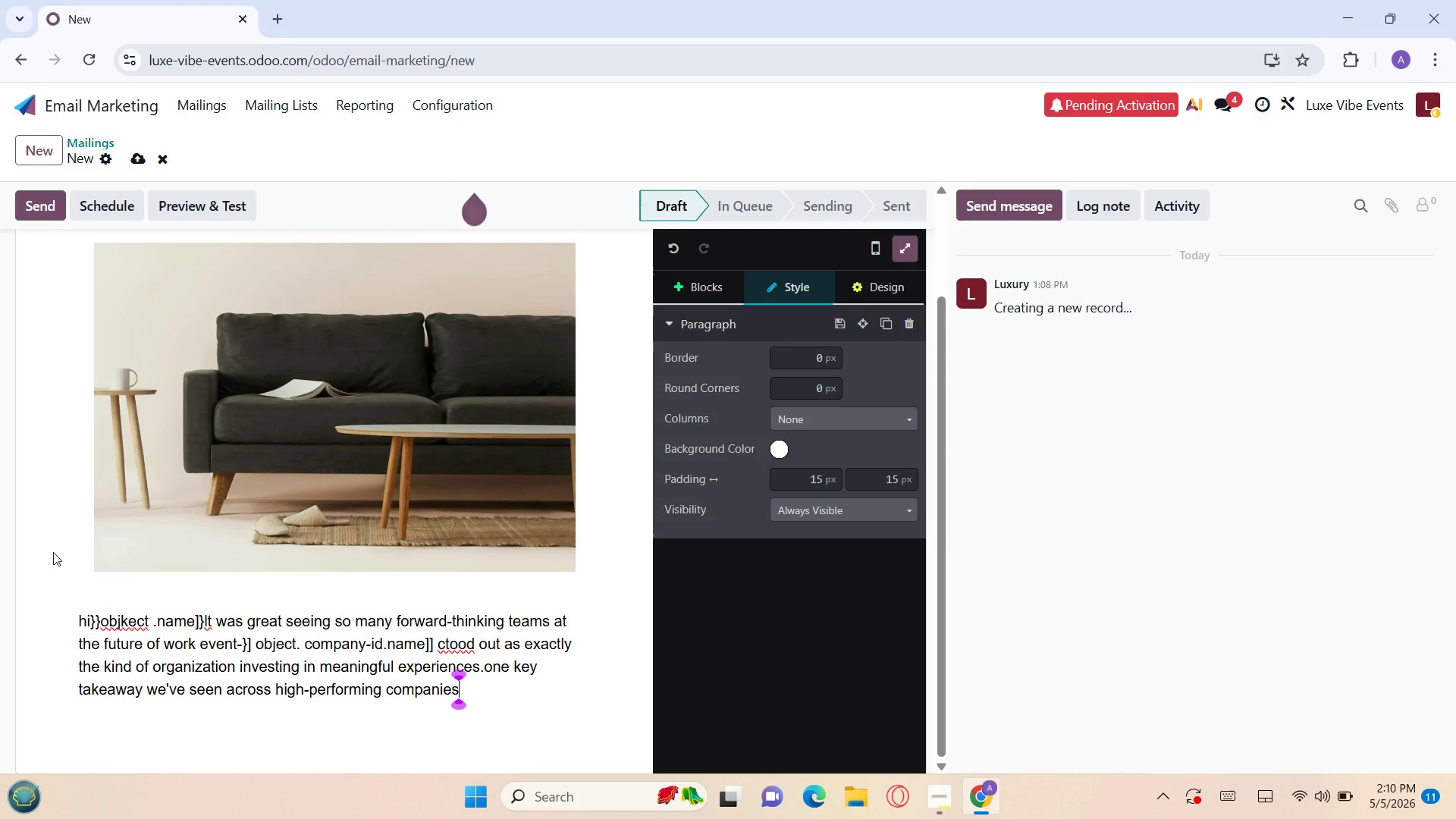 
key(Semicolon)
 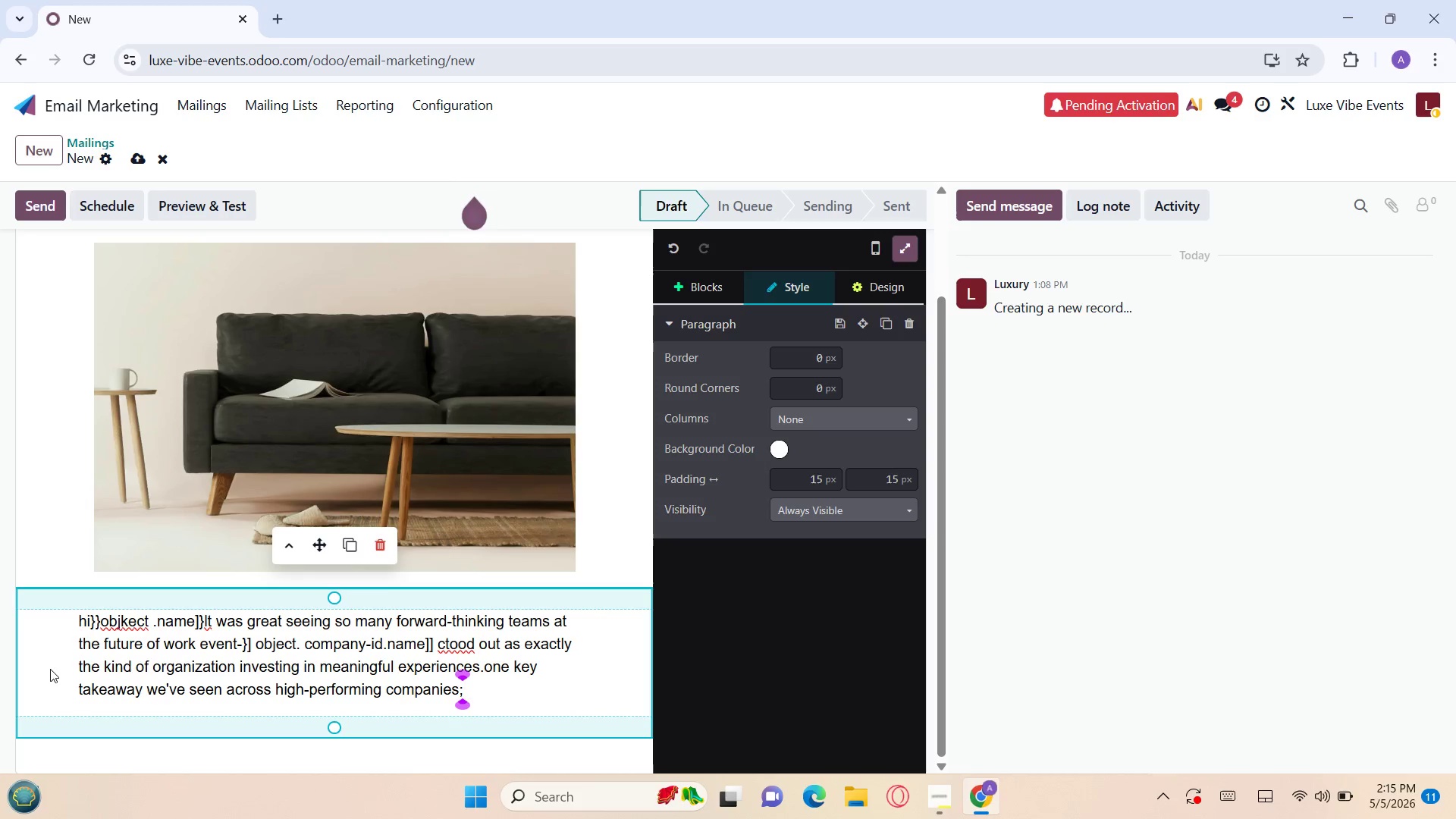 
wait(299.42)
 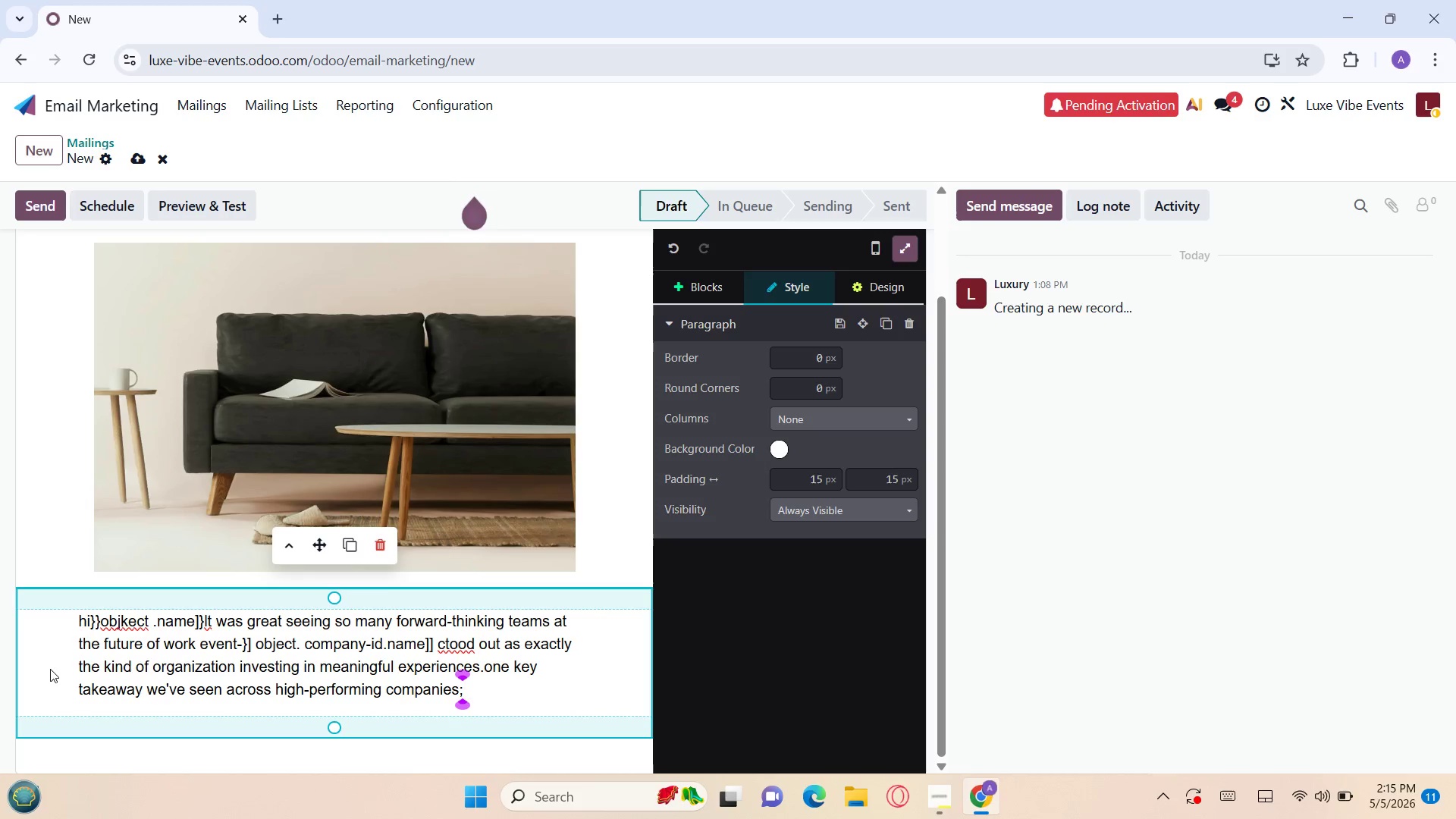 
left_click([128, 623])
 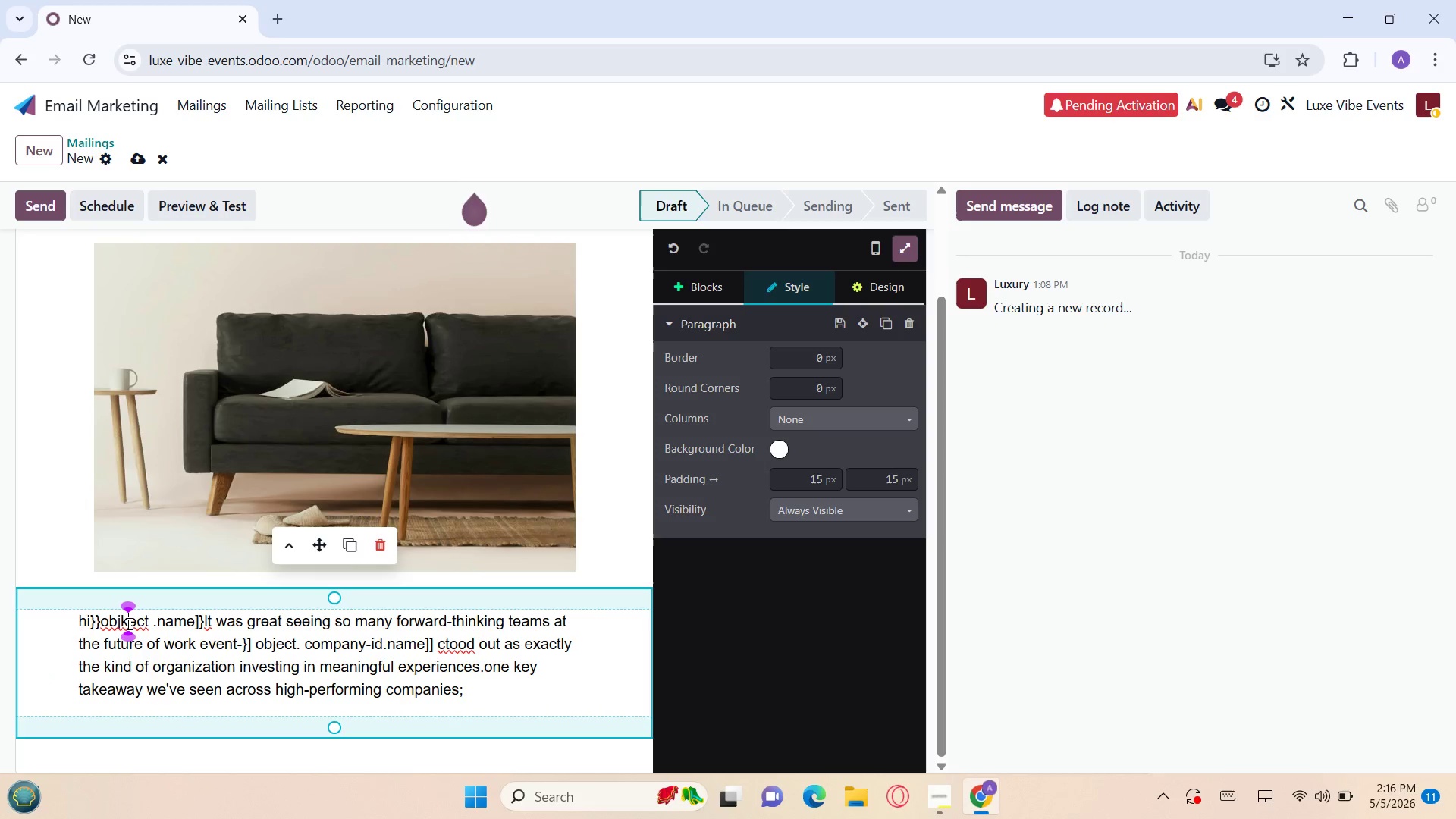 
key(Backspace)
 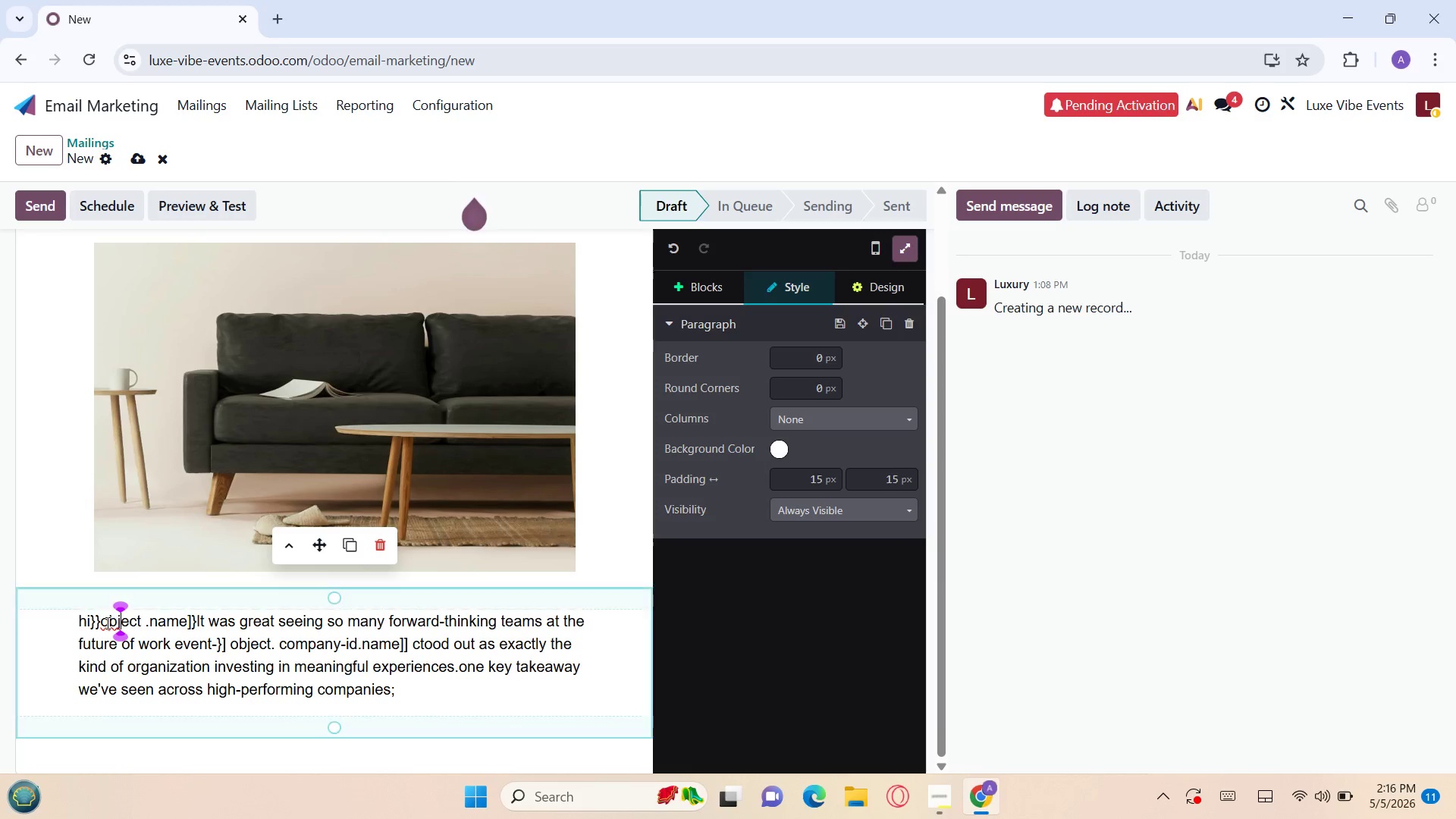 
left_click([96, 623])
 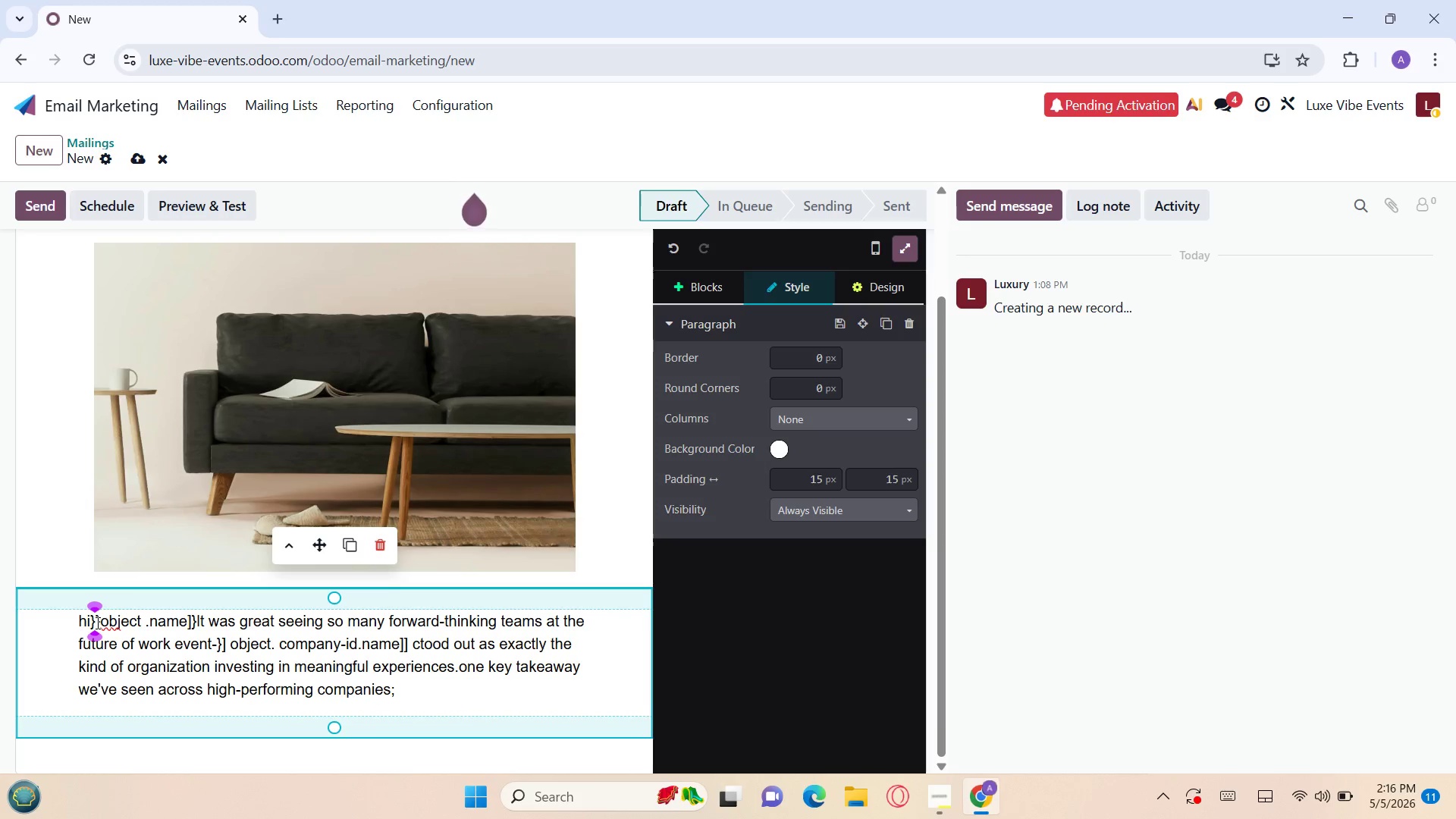 
key(Backspace)
 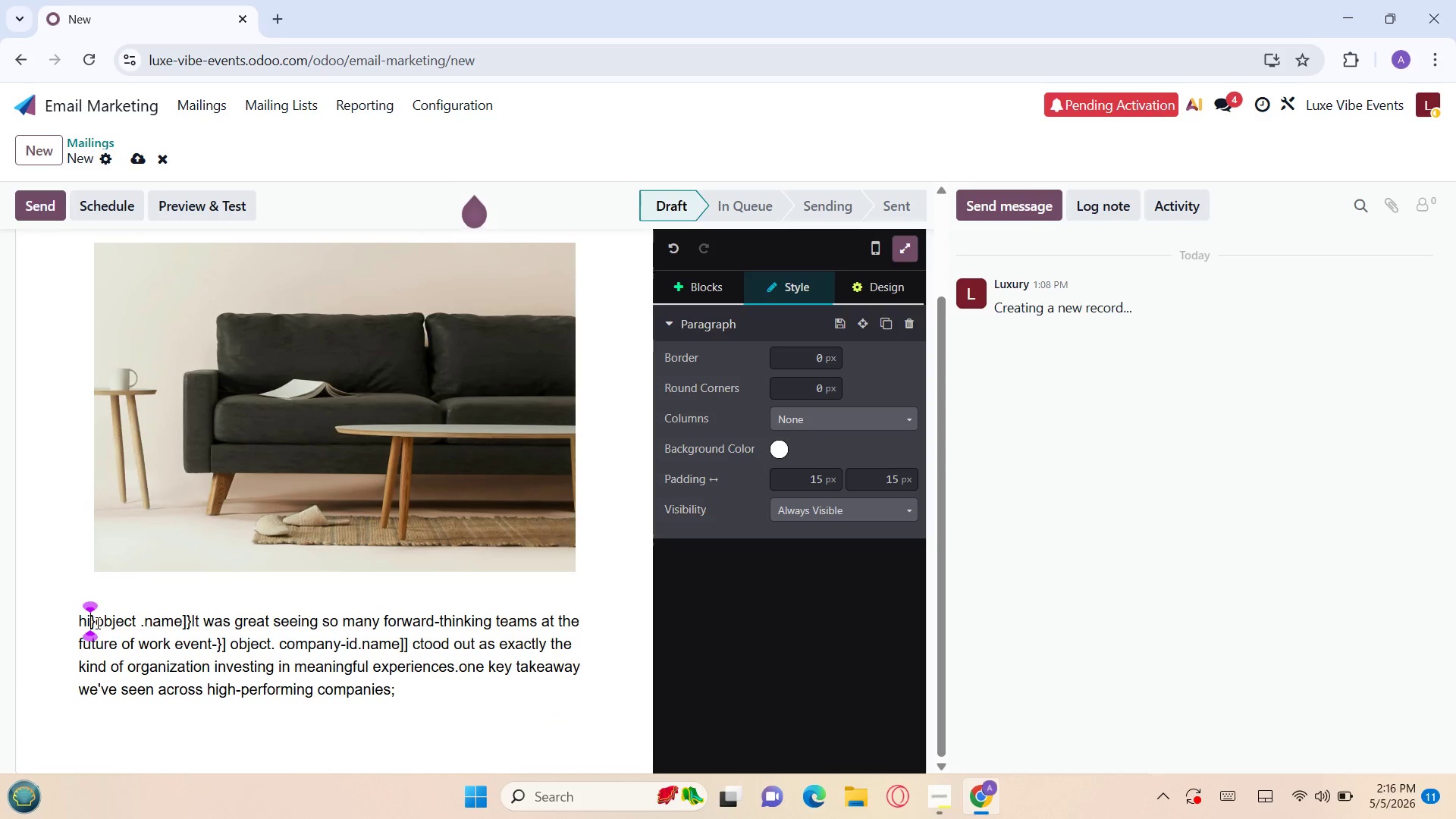 
key(Delete)
 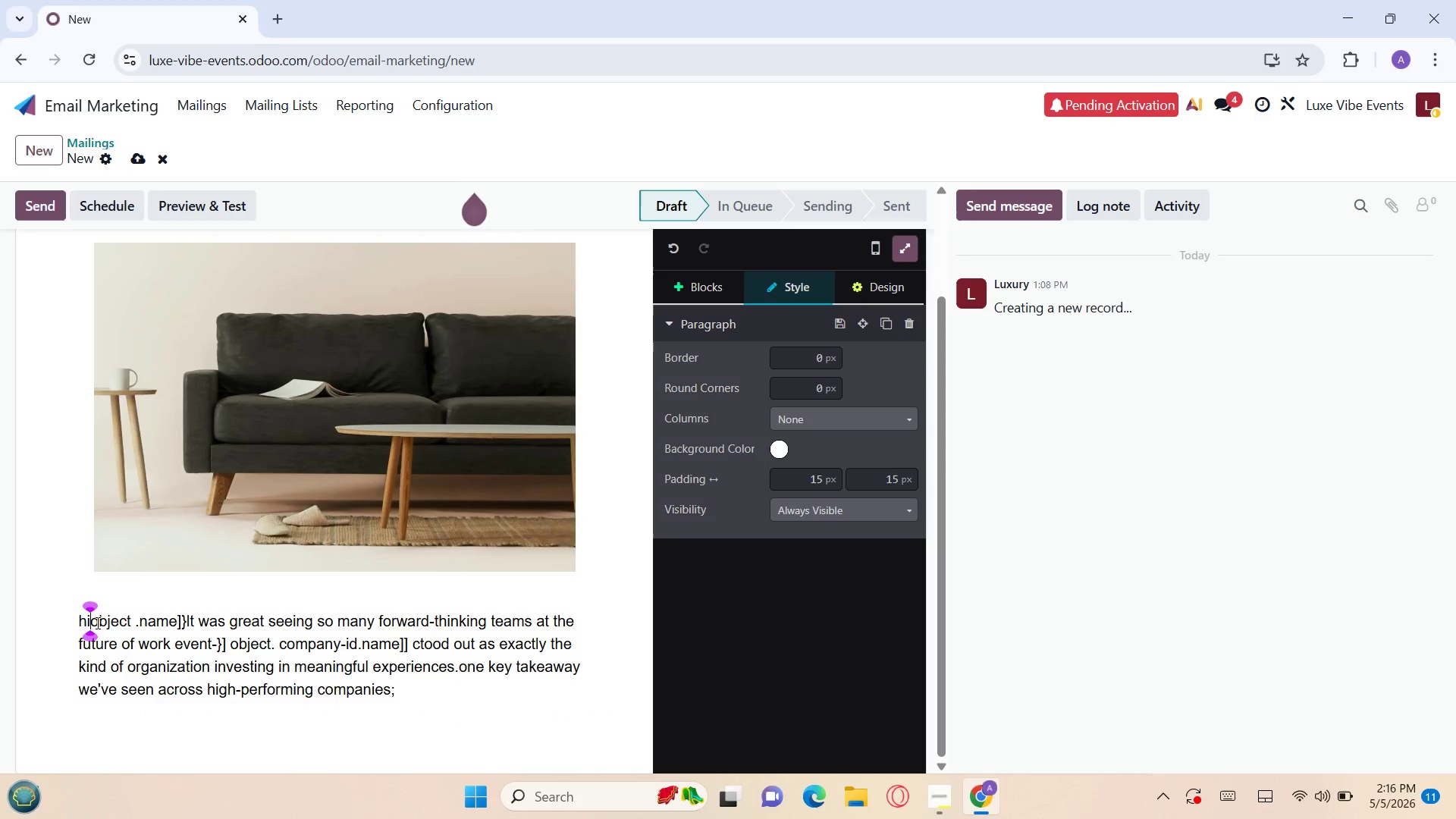 
key(Space)
 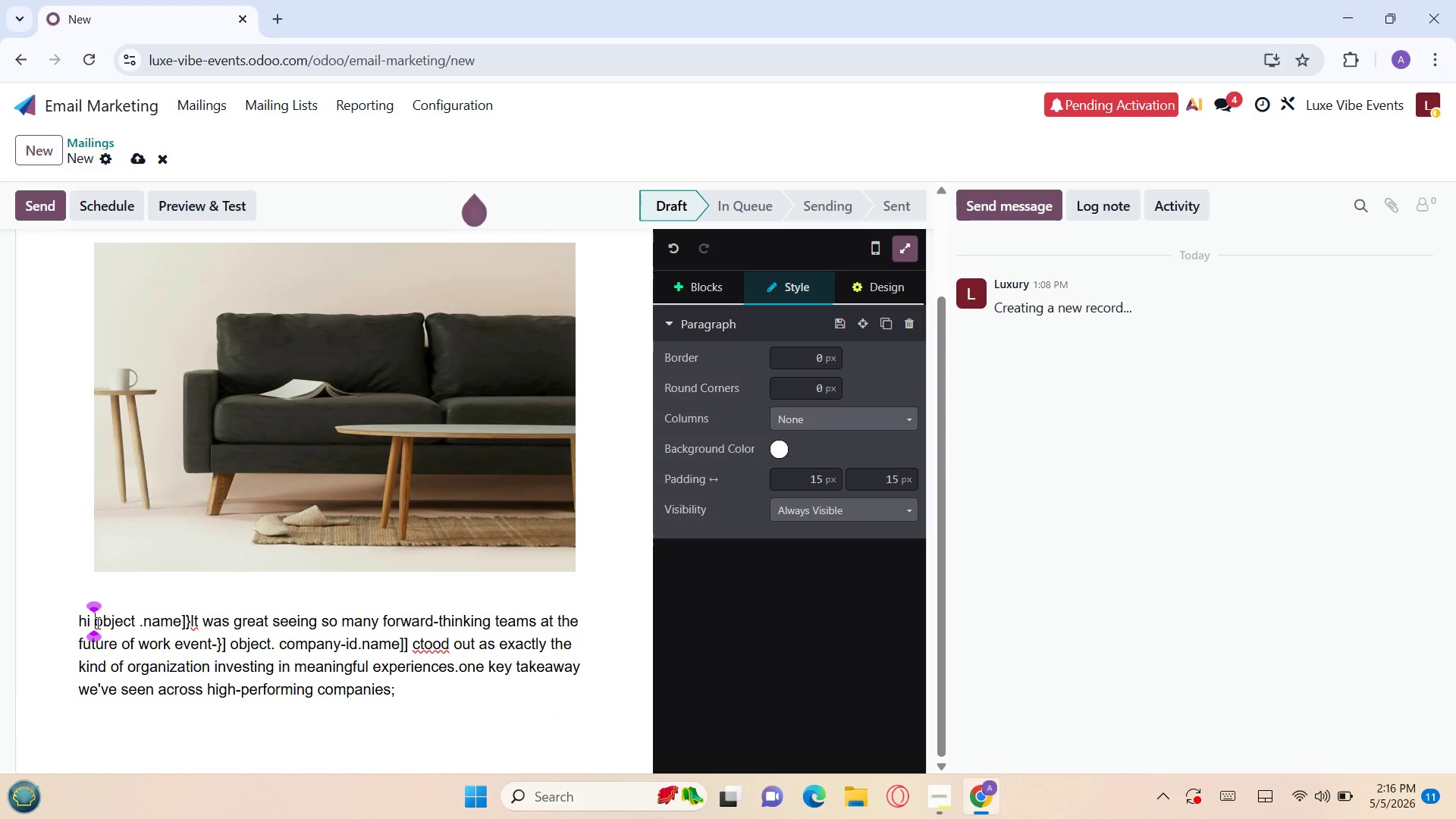 
key(Shift+BracketLeft)
 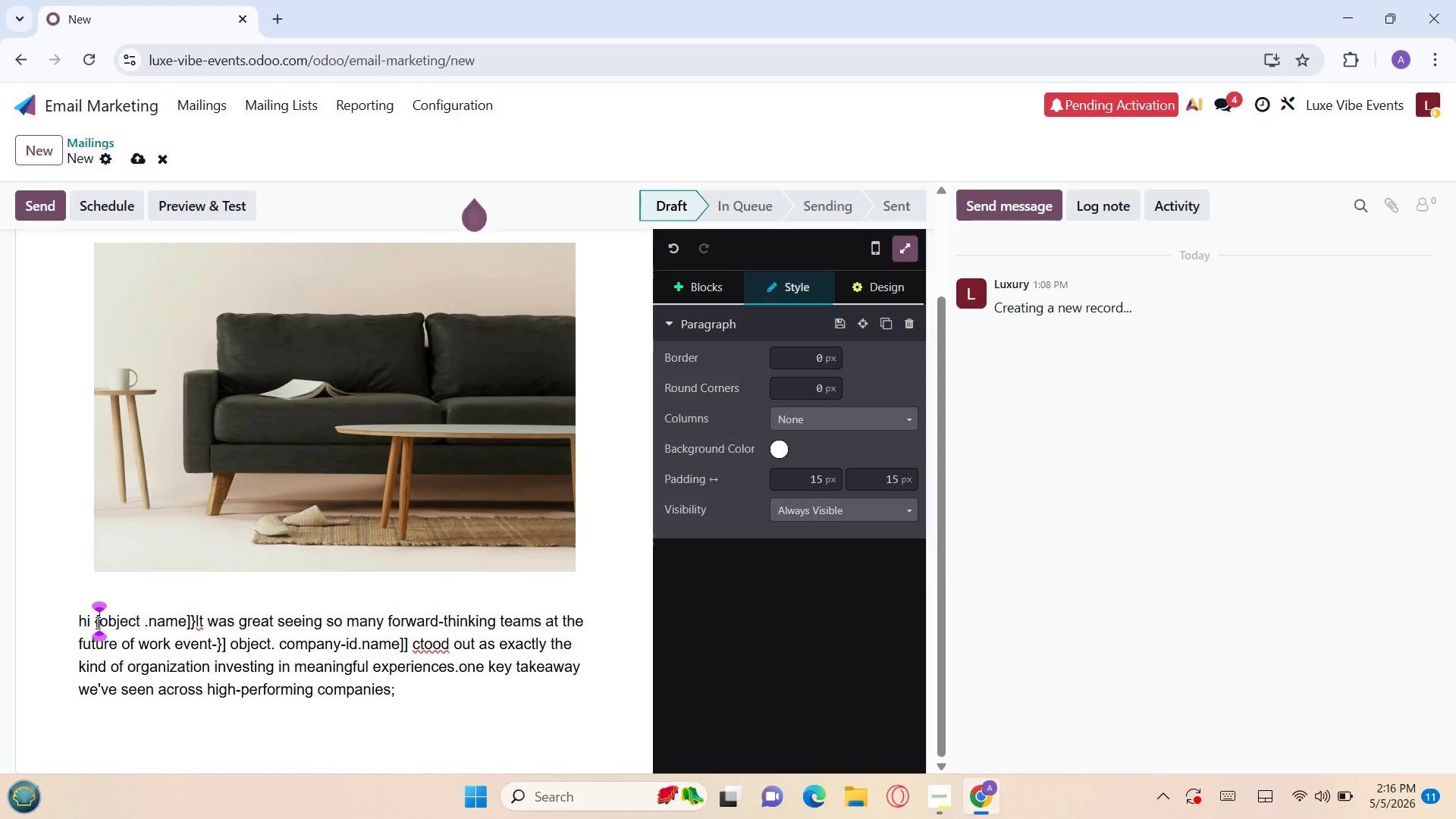 
key(Shift+BracketLeft)
 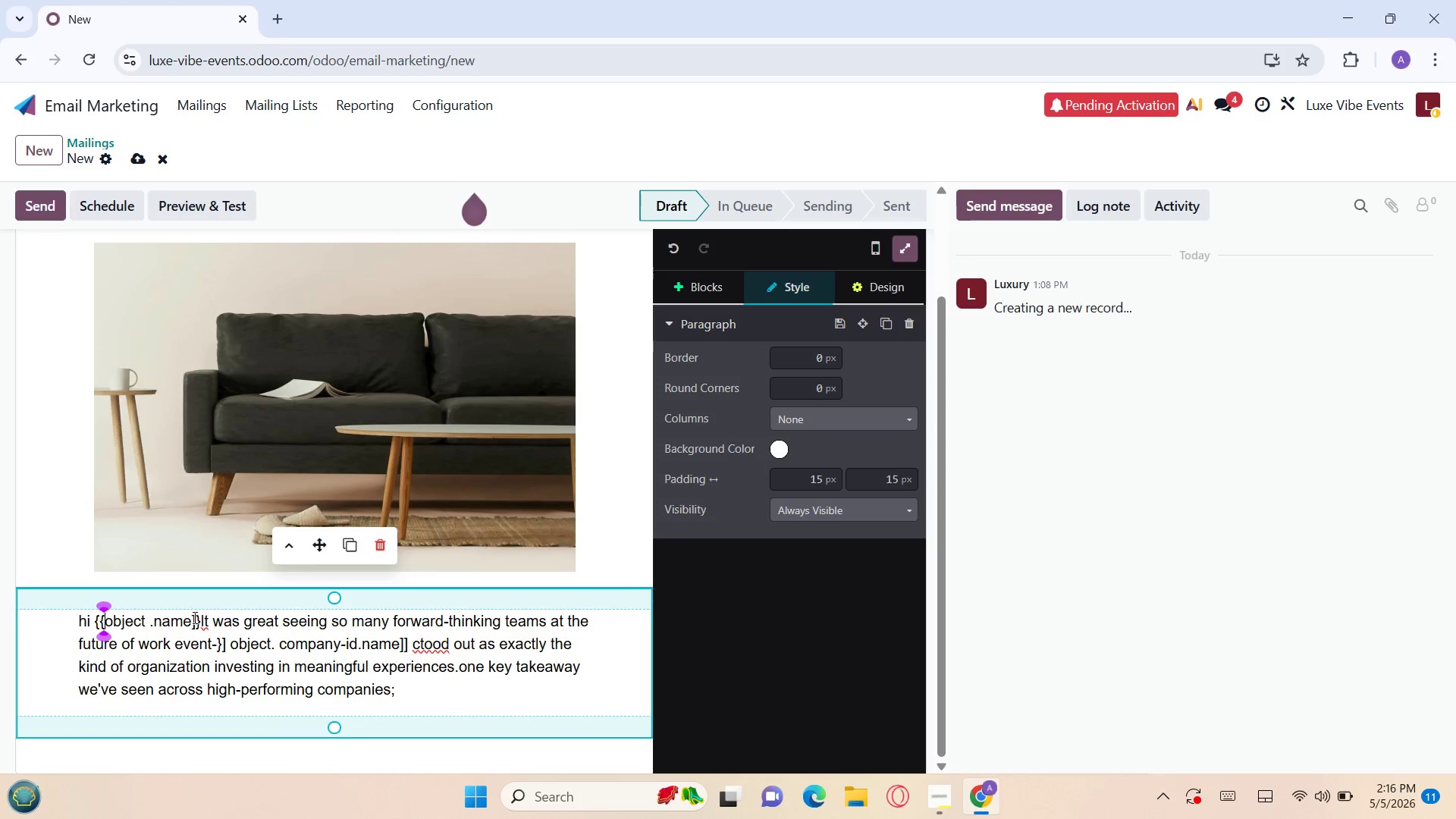 
wait(6.05)
 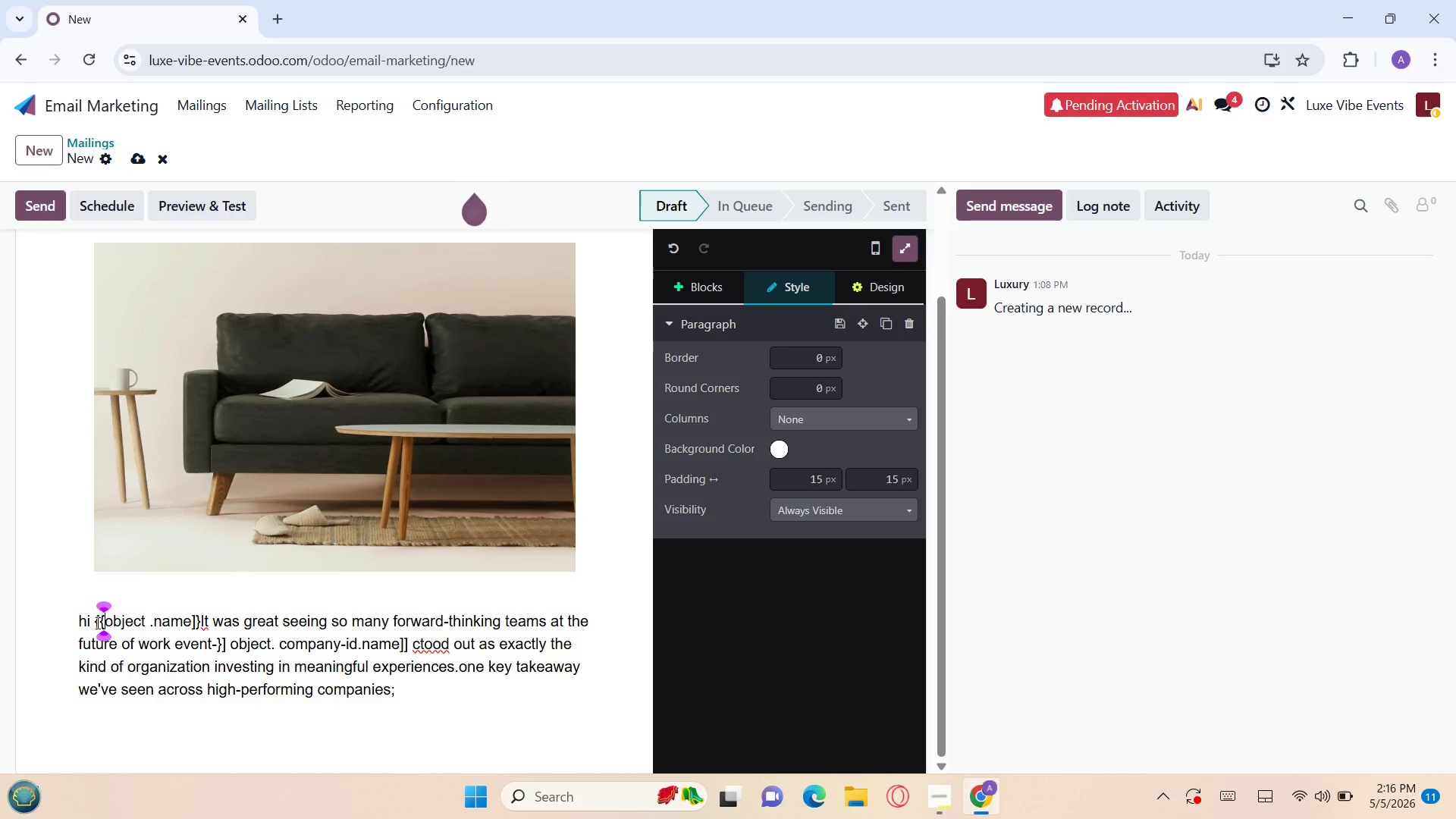 
left_click([199, 622])
 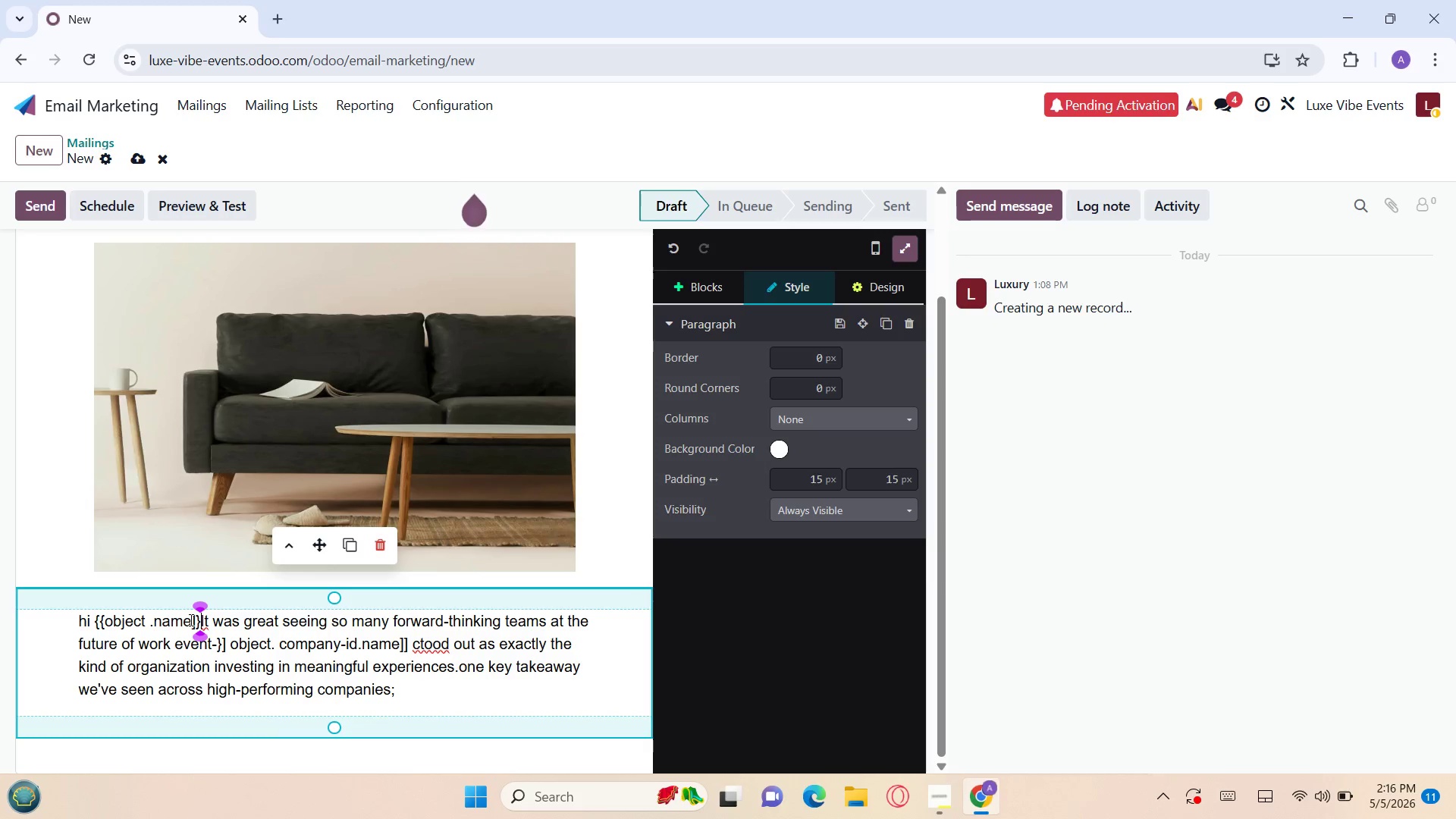 
left_click([190, 620])
 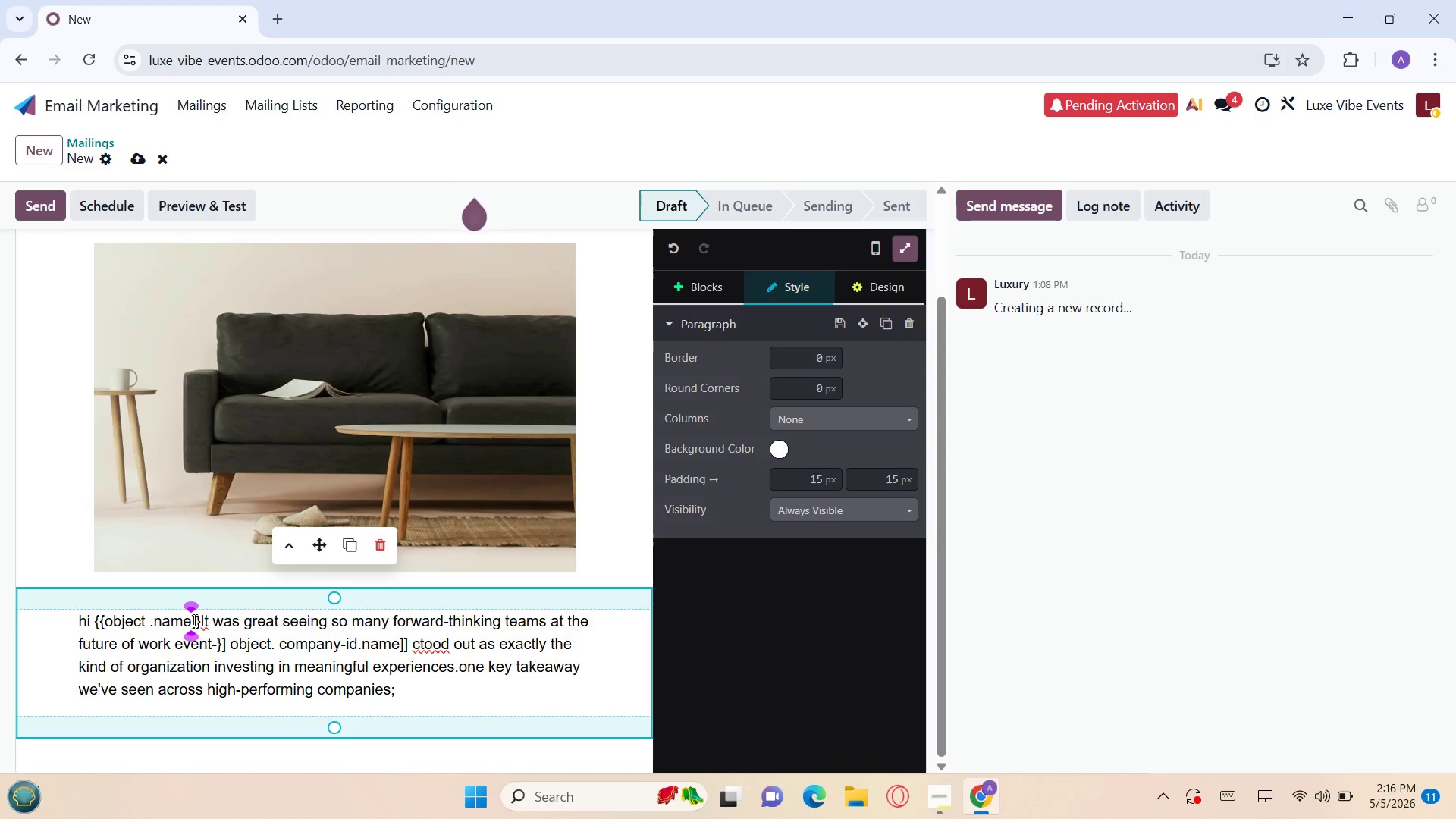 
left_click([194, 620])
 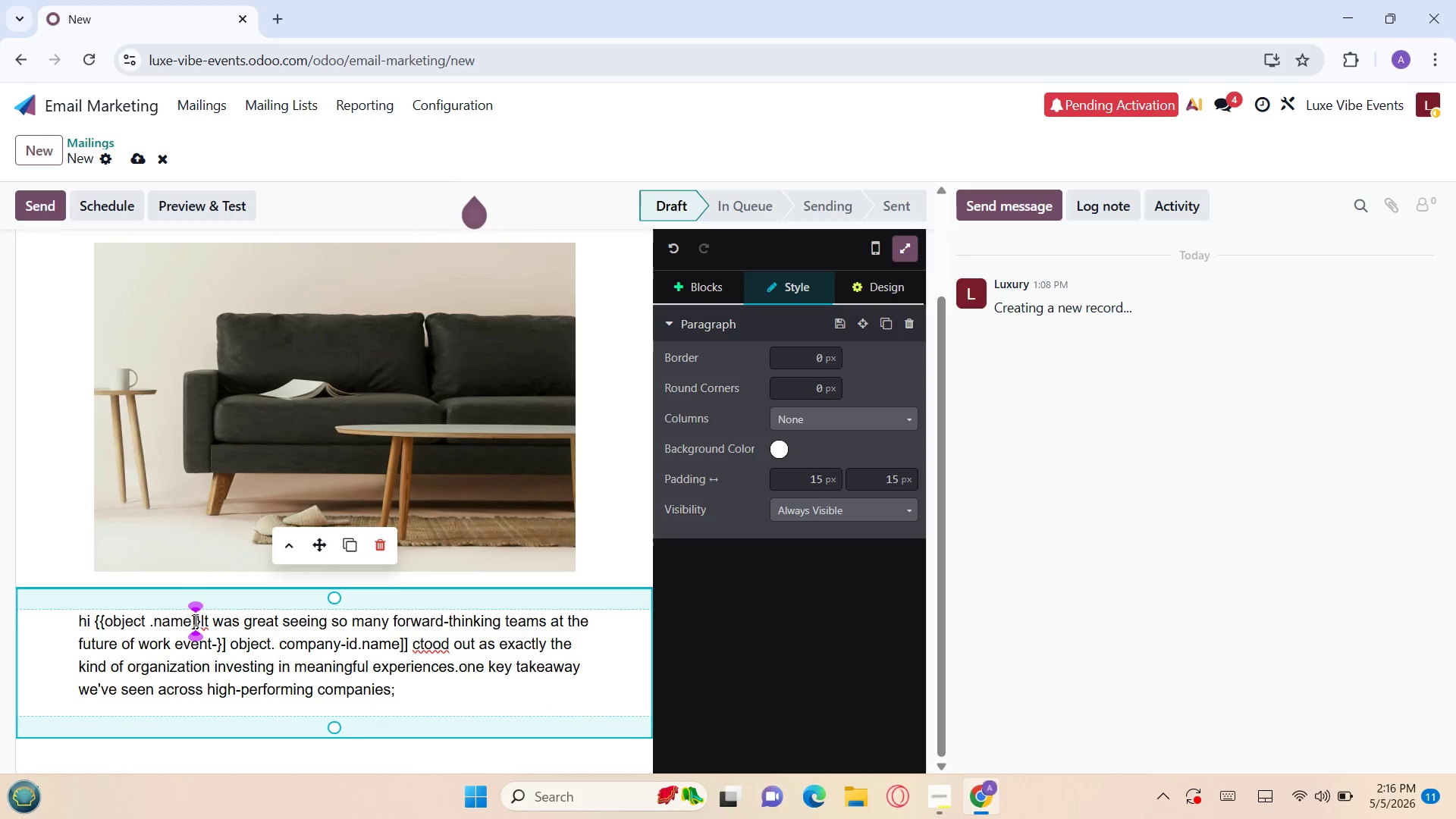 
key(Backspace)
 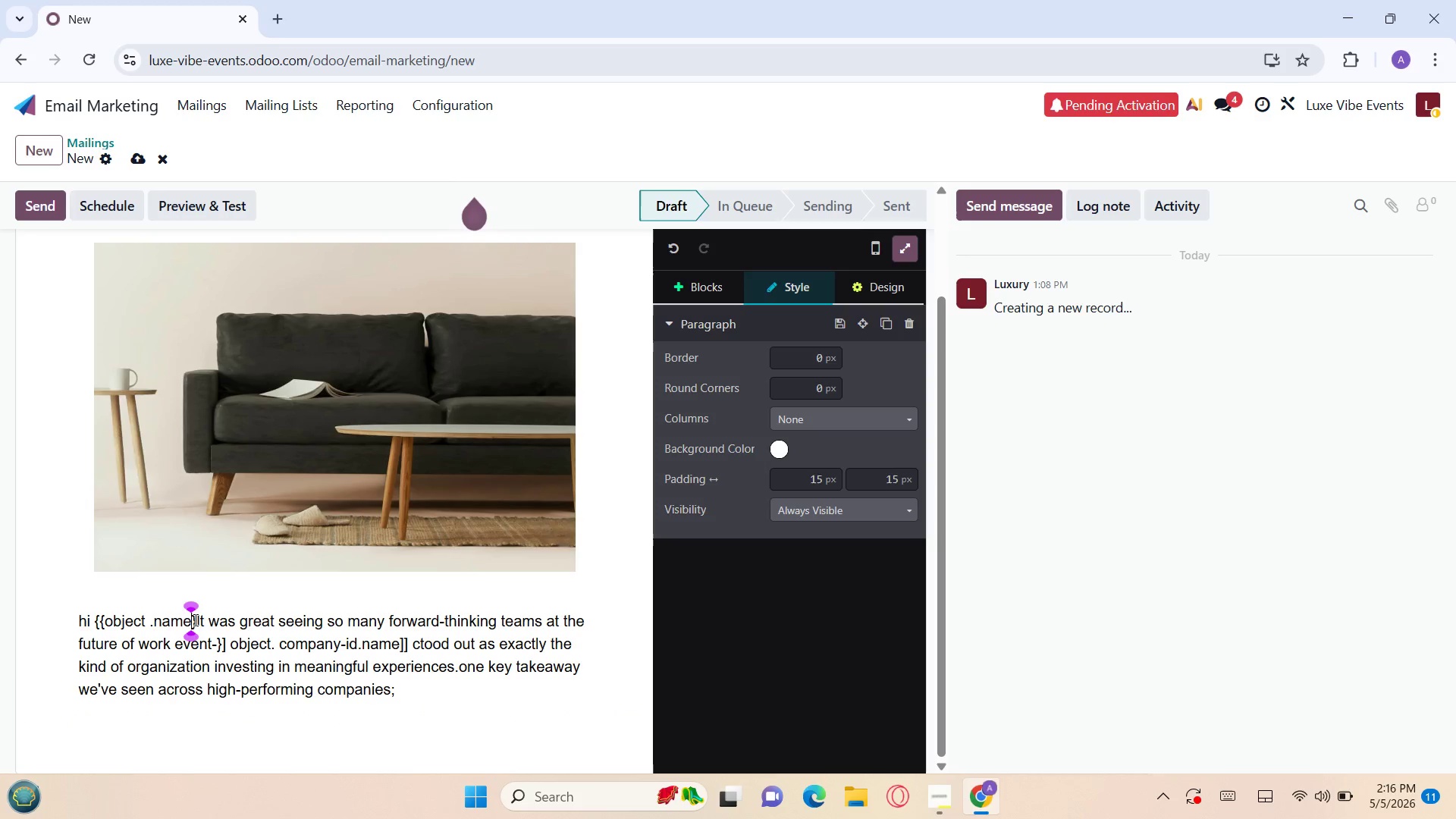 
key(Shift+BracketRight)
 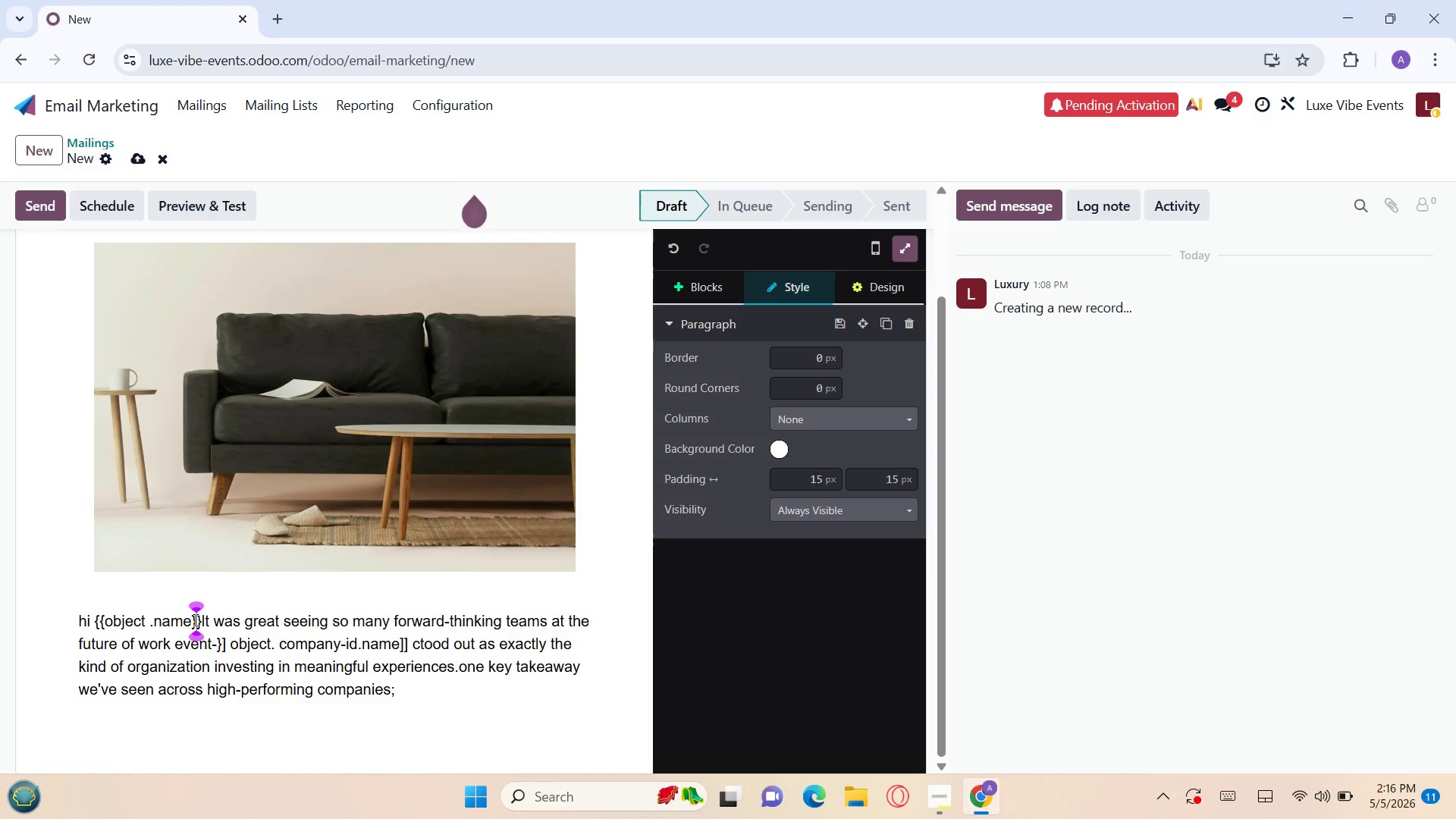 
key(ArrowRight)
 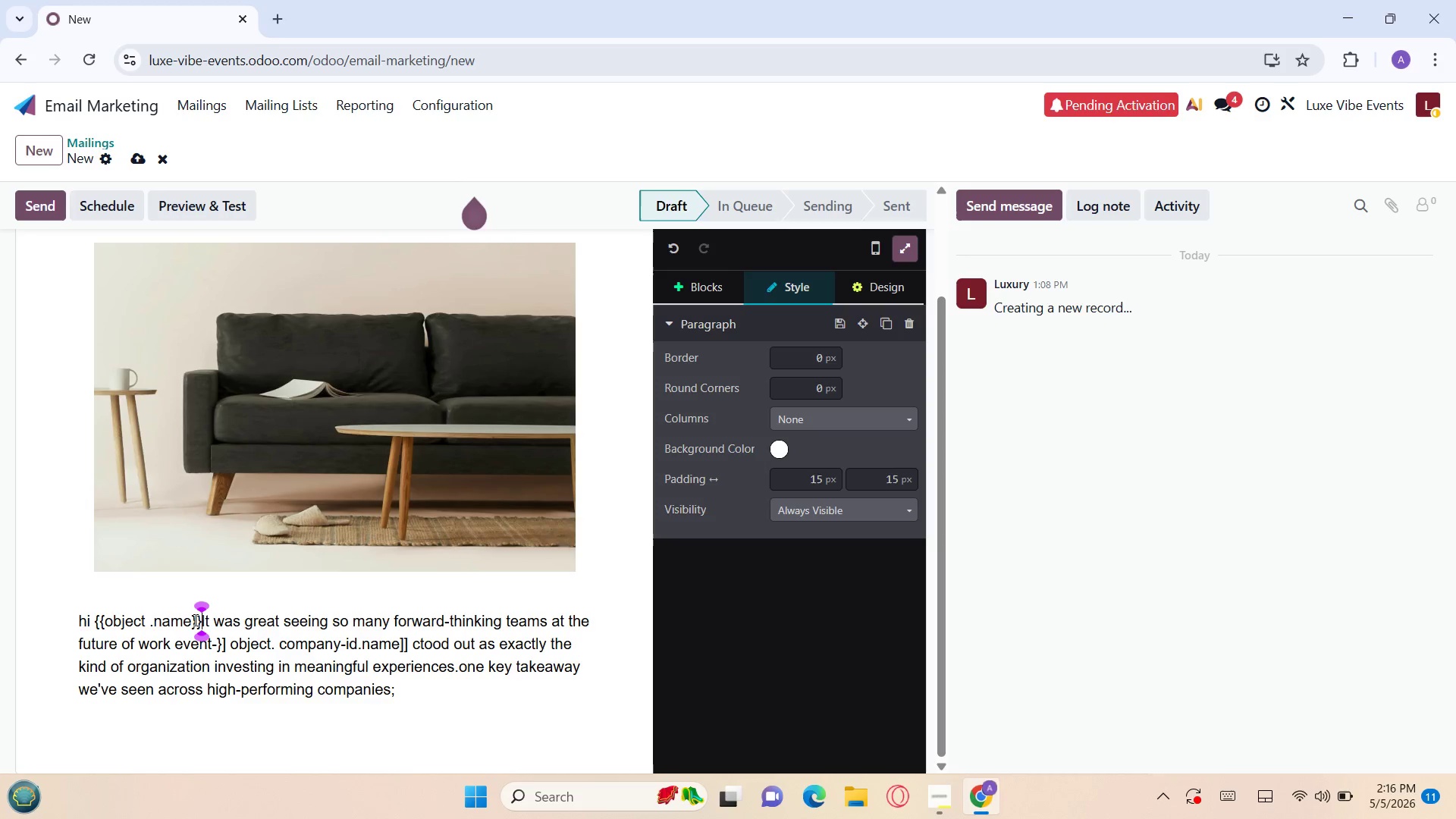 
key(ArrowRight)
 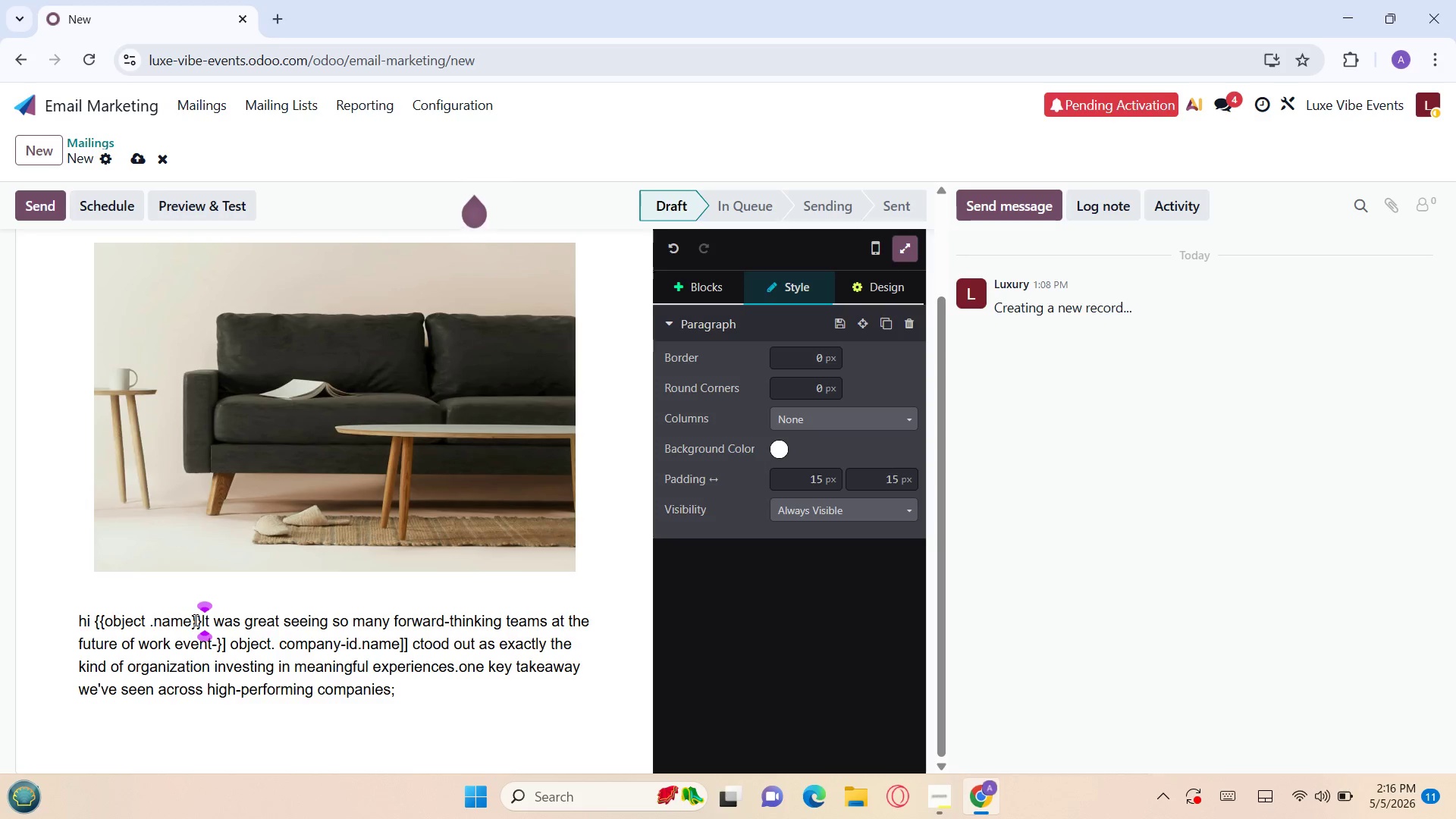 
key(ArrowLeft)
 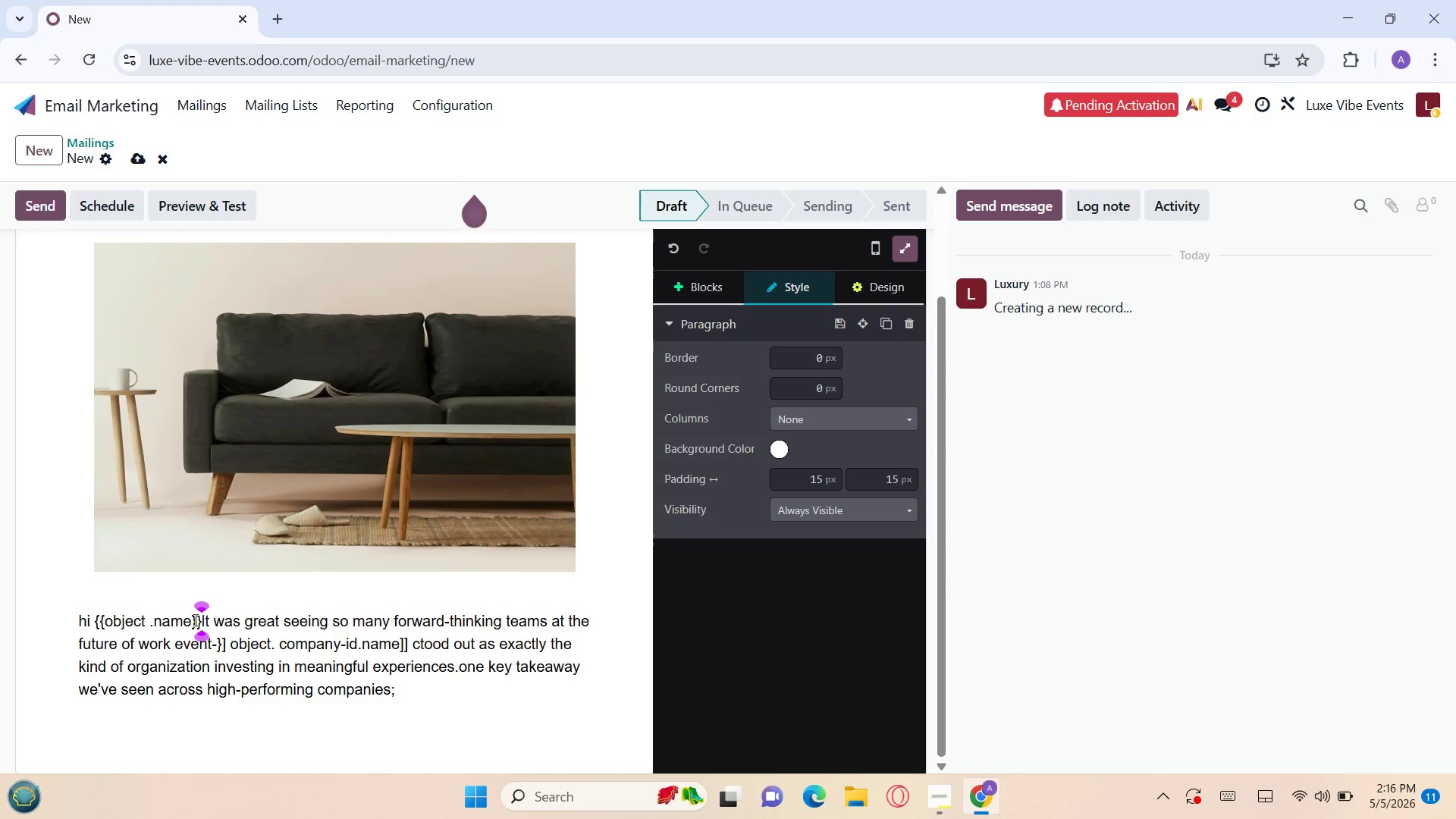 
key(Space)
 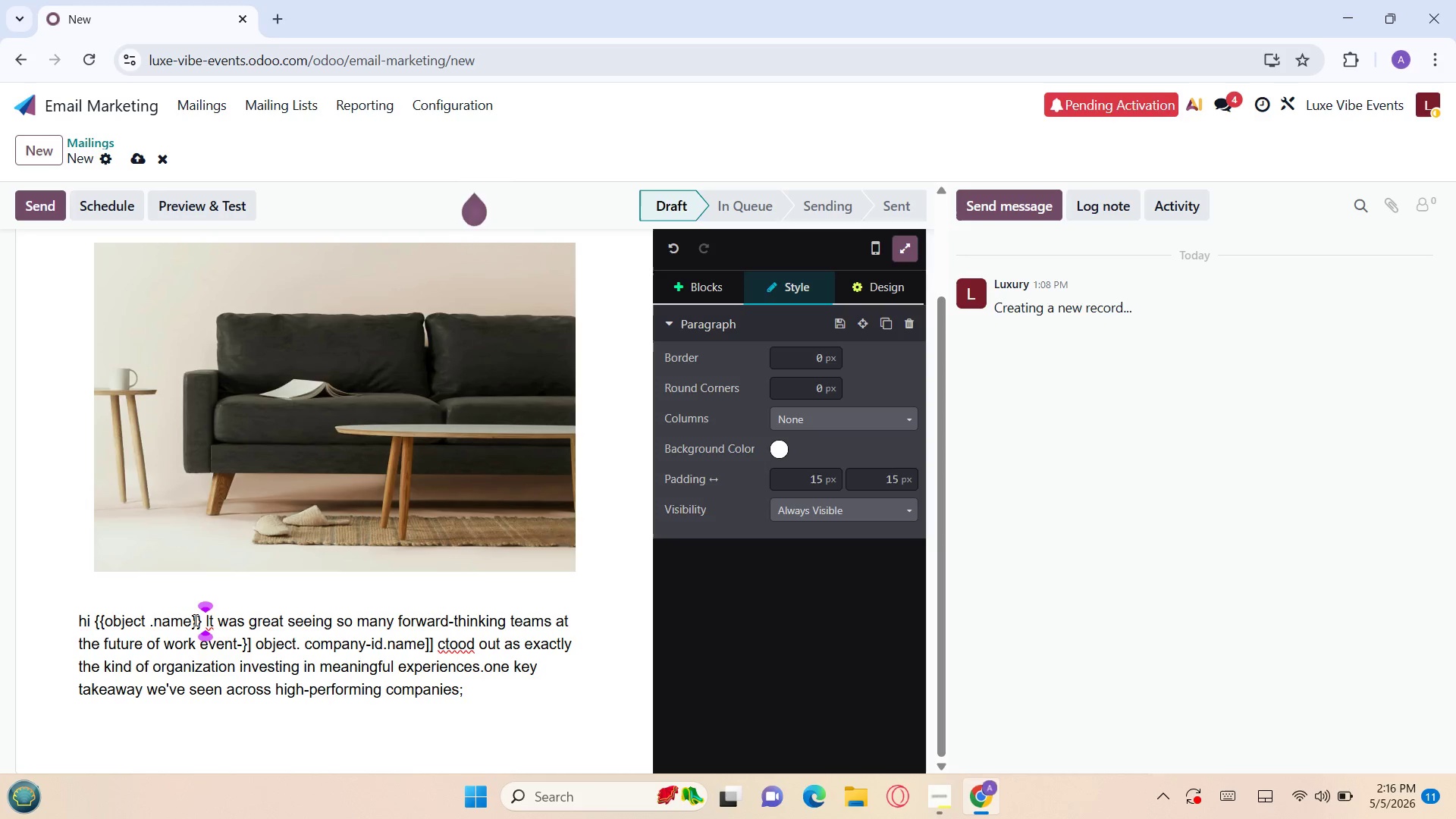 
key(Enter)
 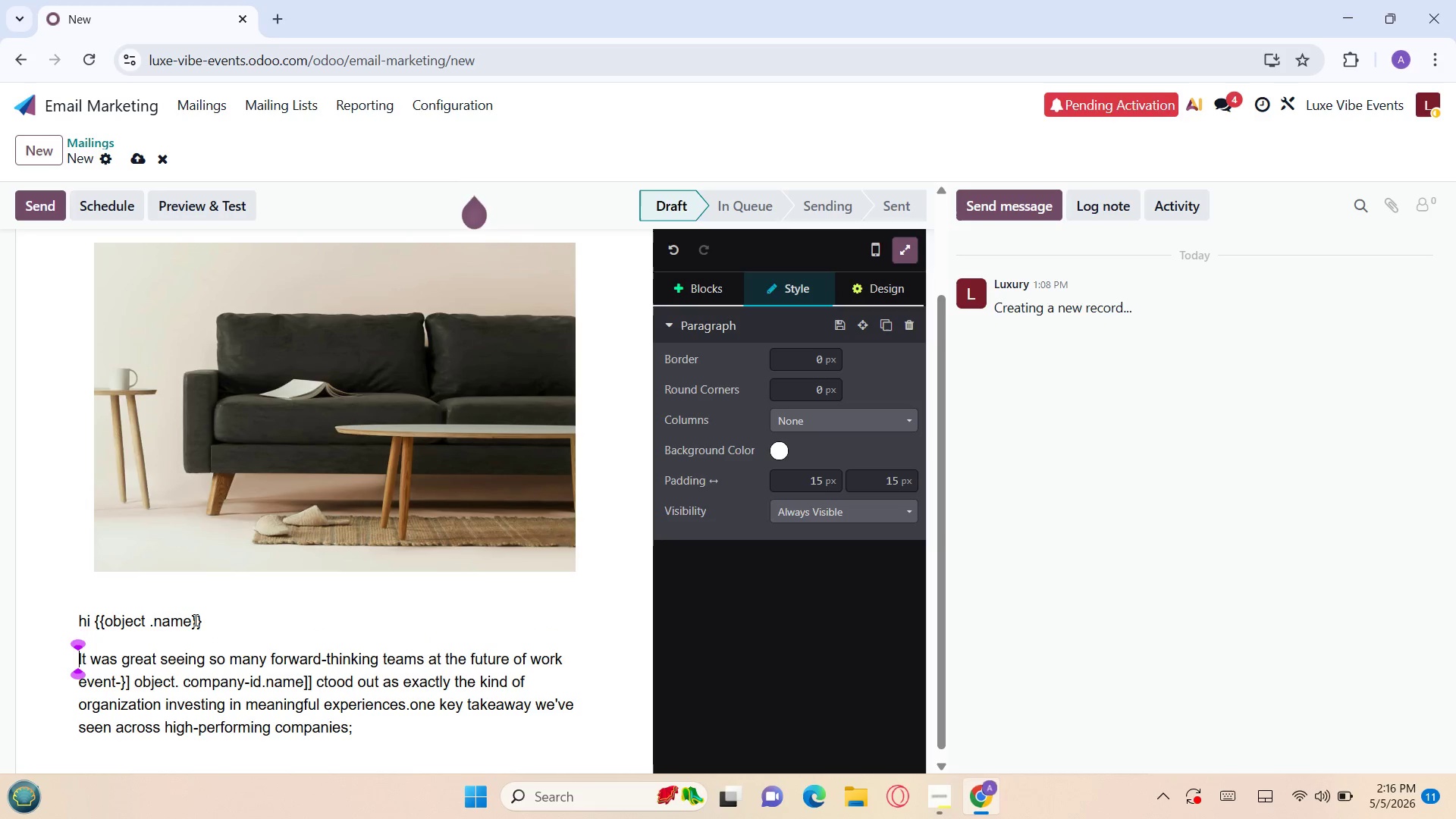 
key(ArrowRight)
 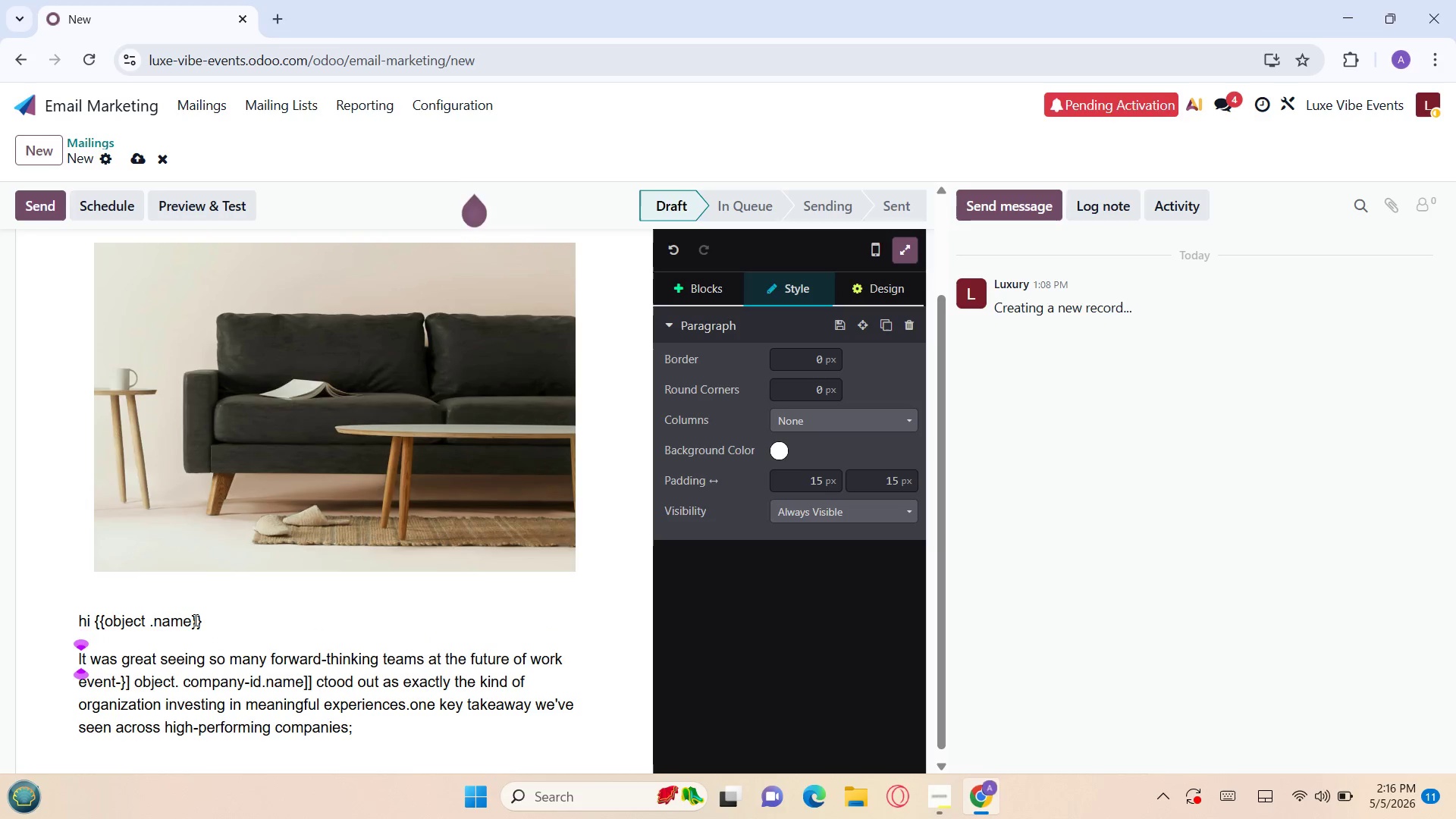 
key(Backspace)
 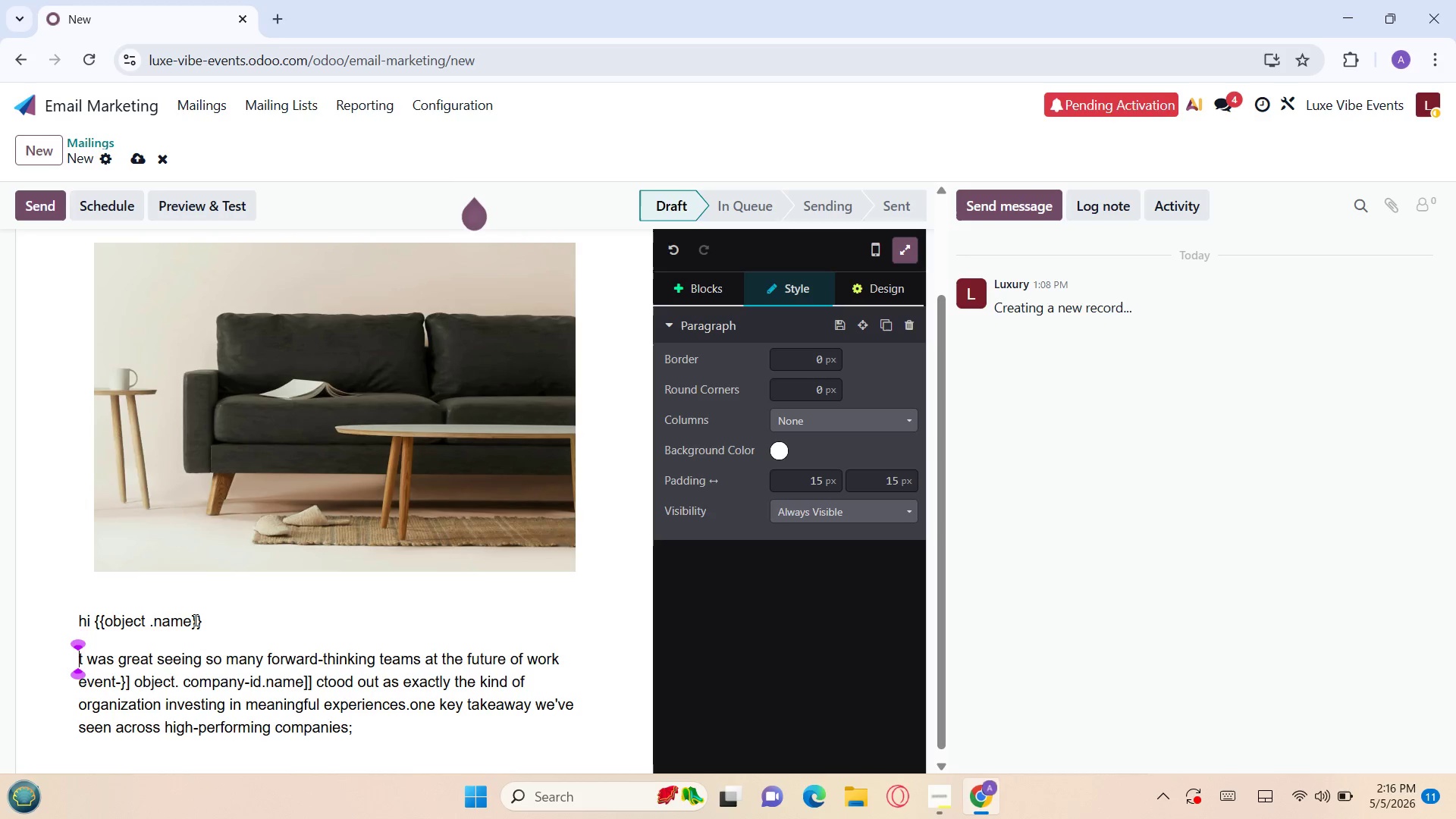 
hold_key(key=ShiftLeft, duration=1.5)
 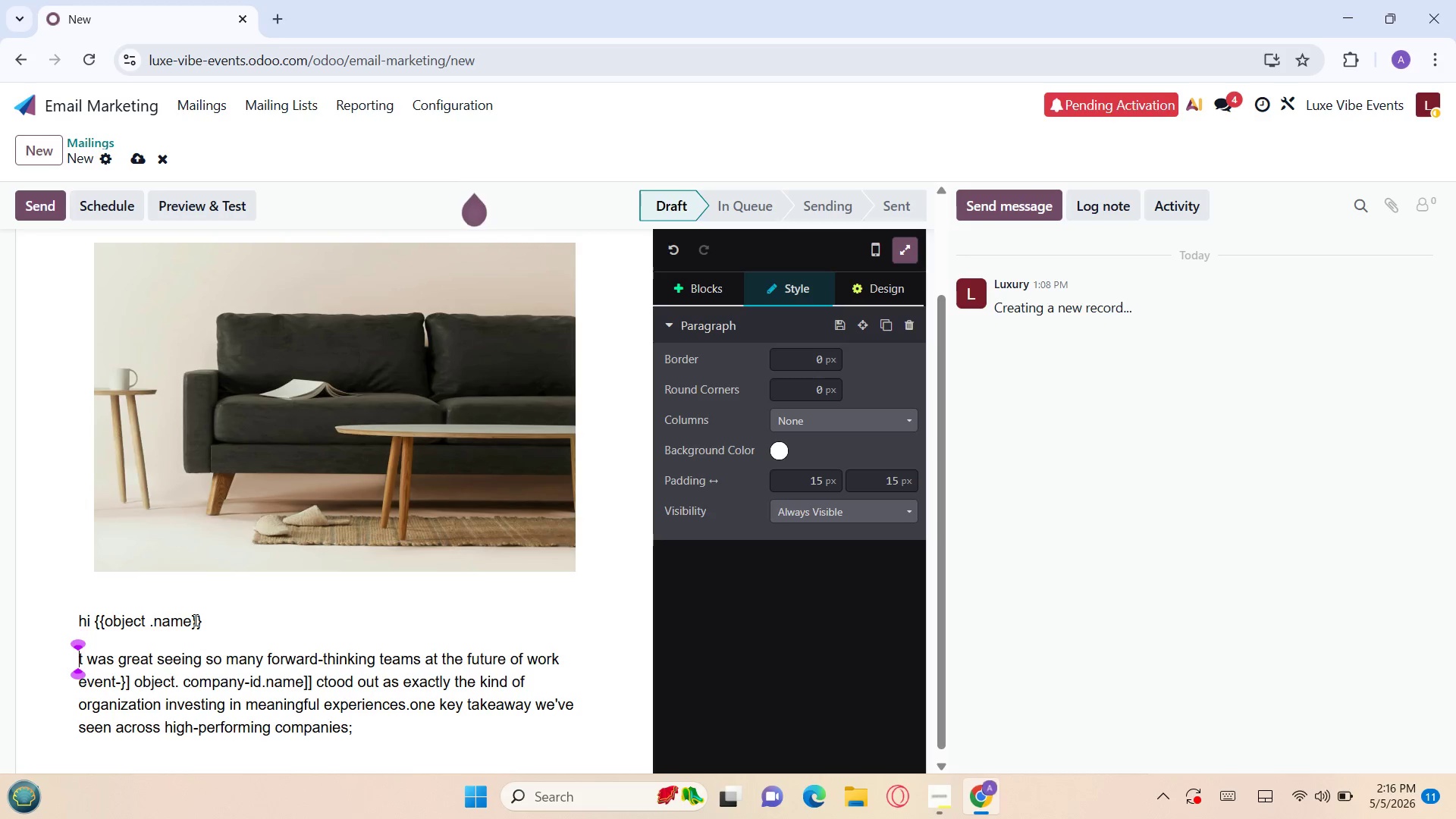 
hold_key(key=ShiftLeft, duration=1.51)
 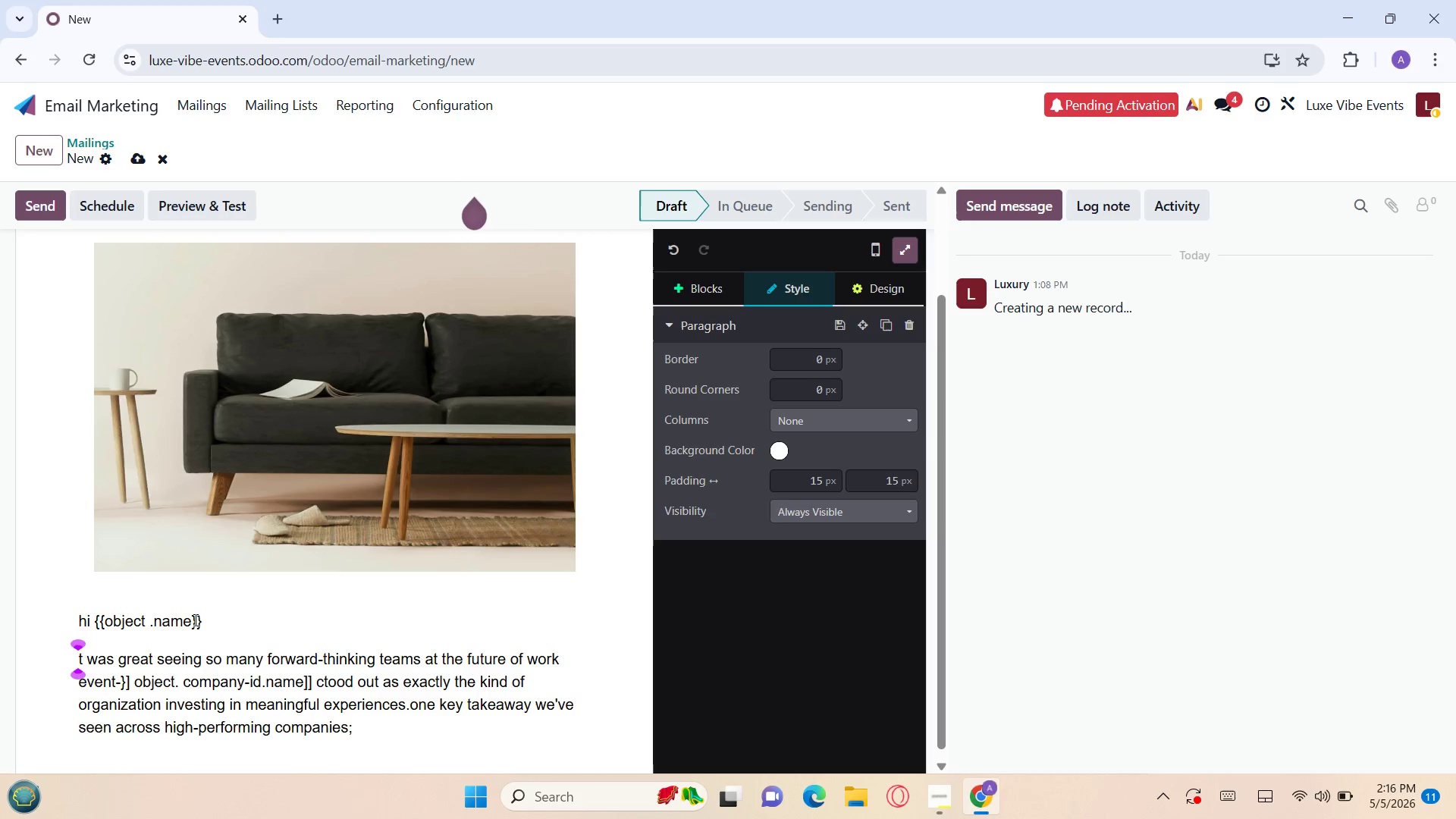 
key(Shift+ShiftLeft)
 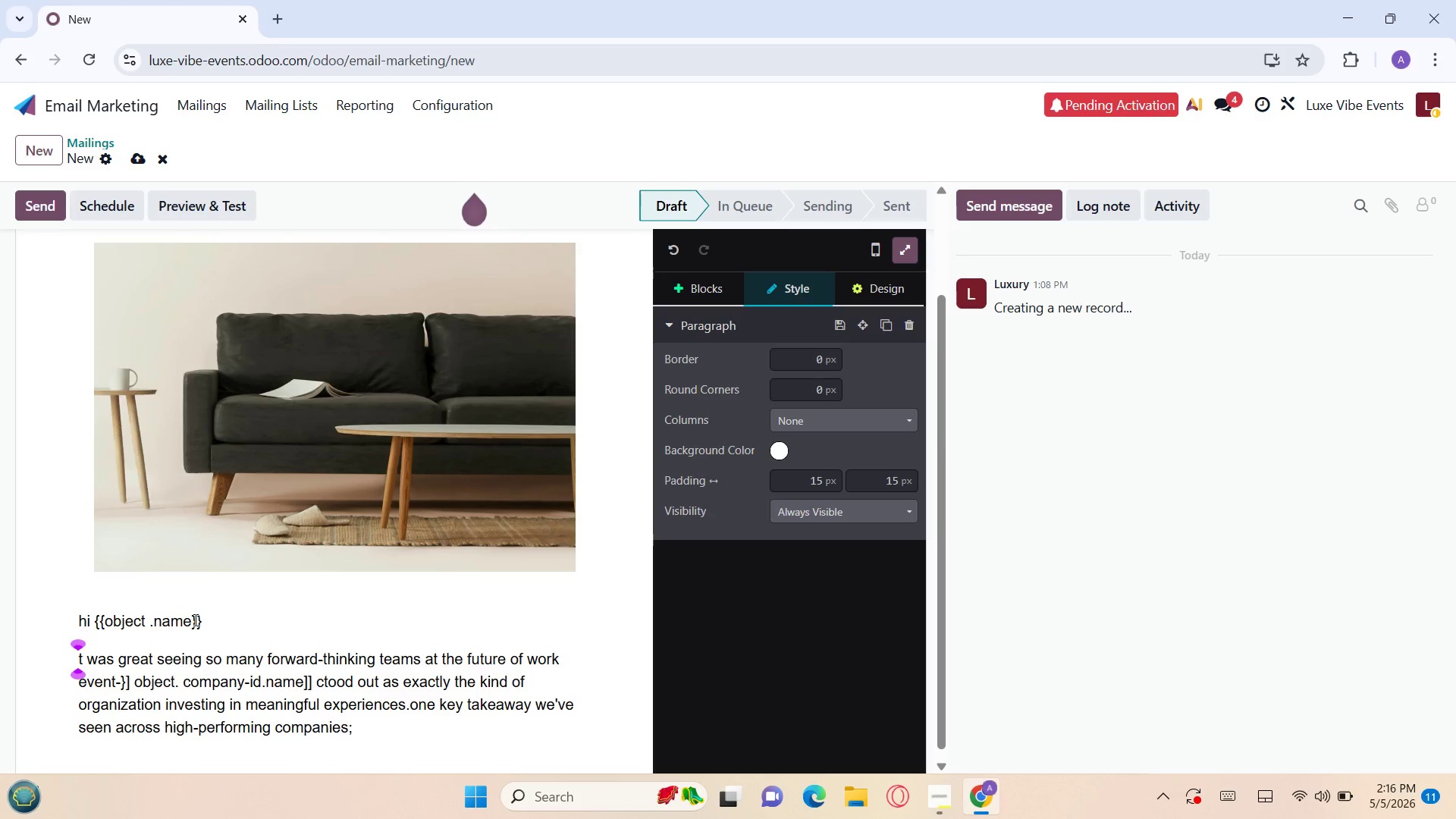 
key(Shift+ShiftLeft)
 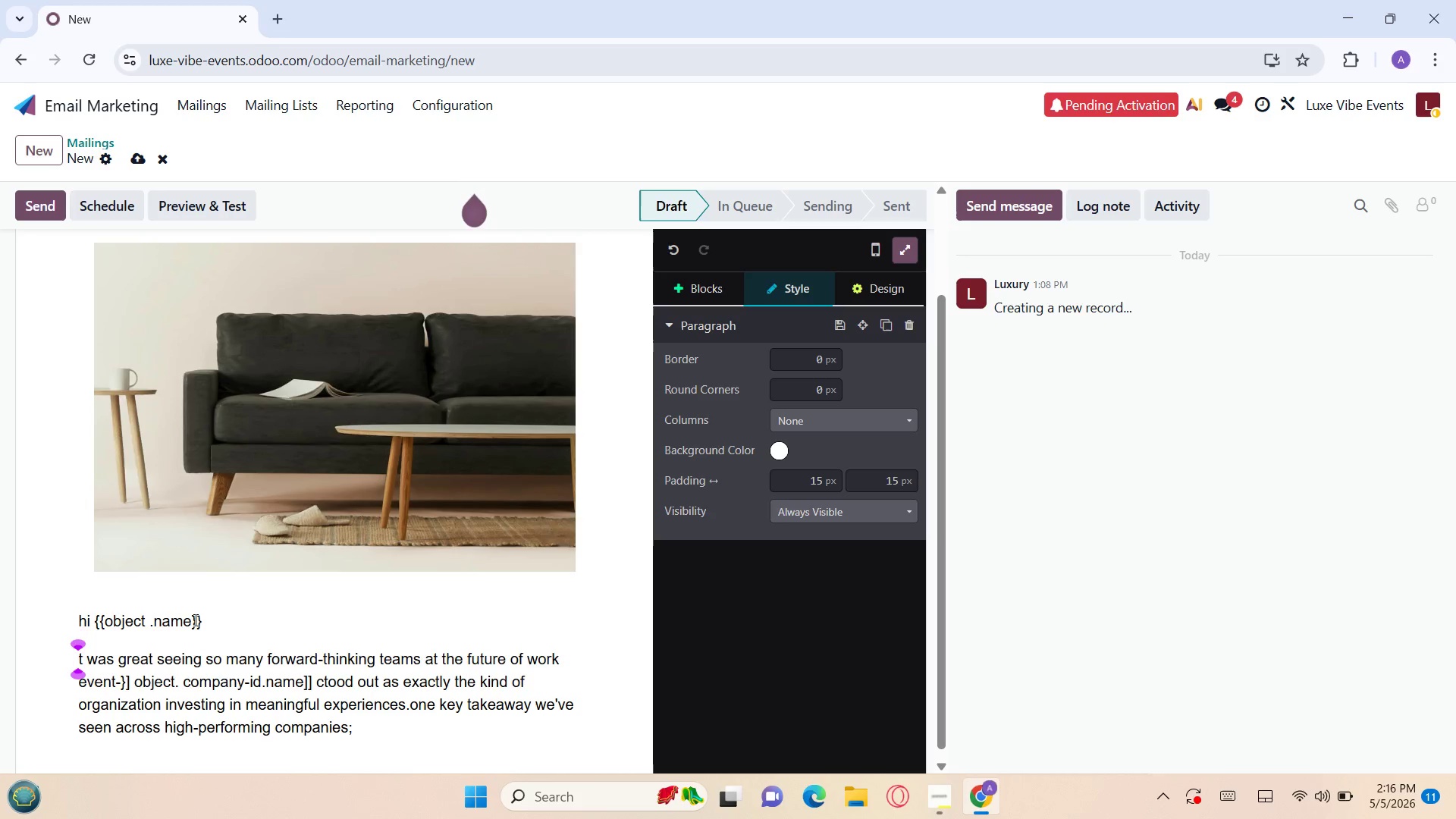 
key(Shift+ShiftLeft)
 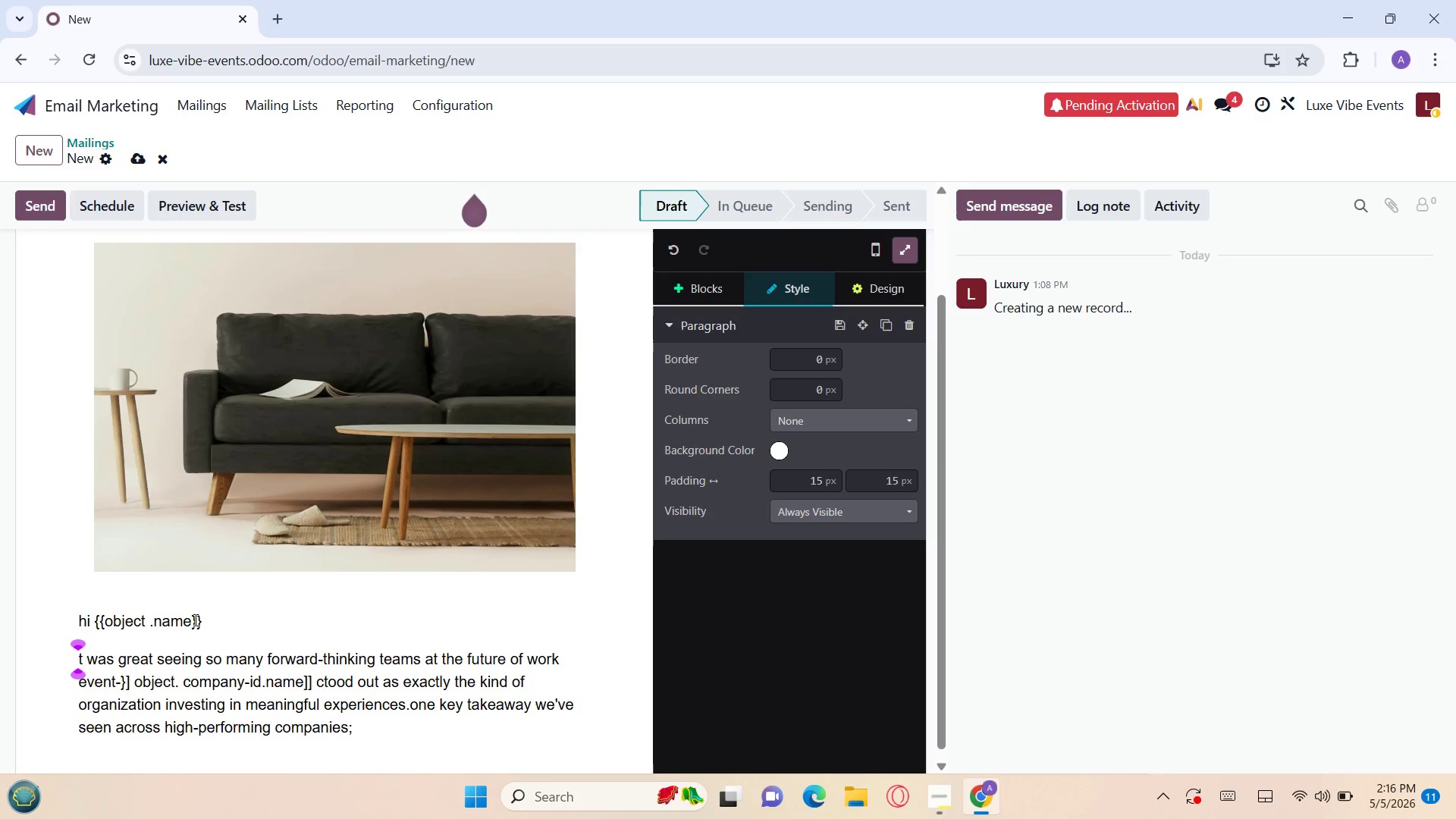 
key(Shift+ShiftLeft)
 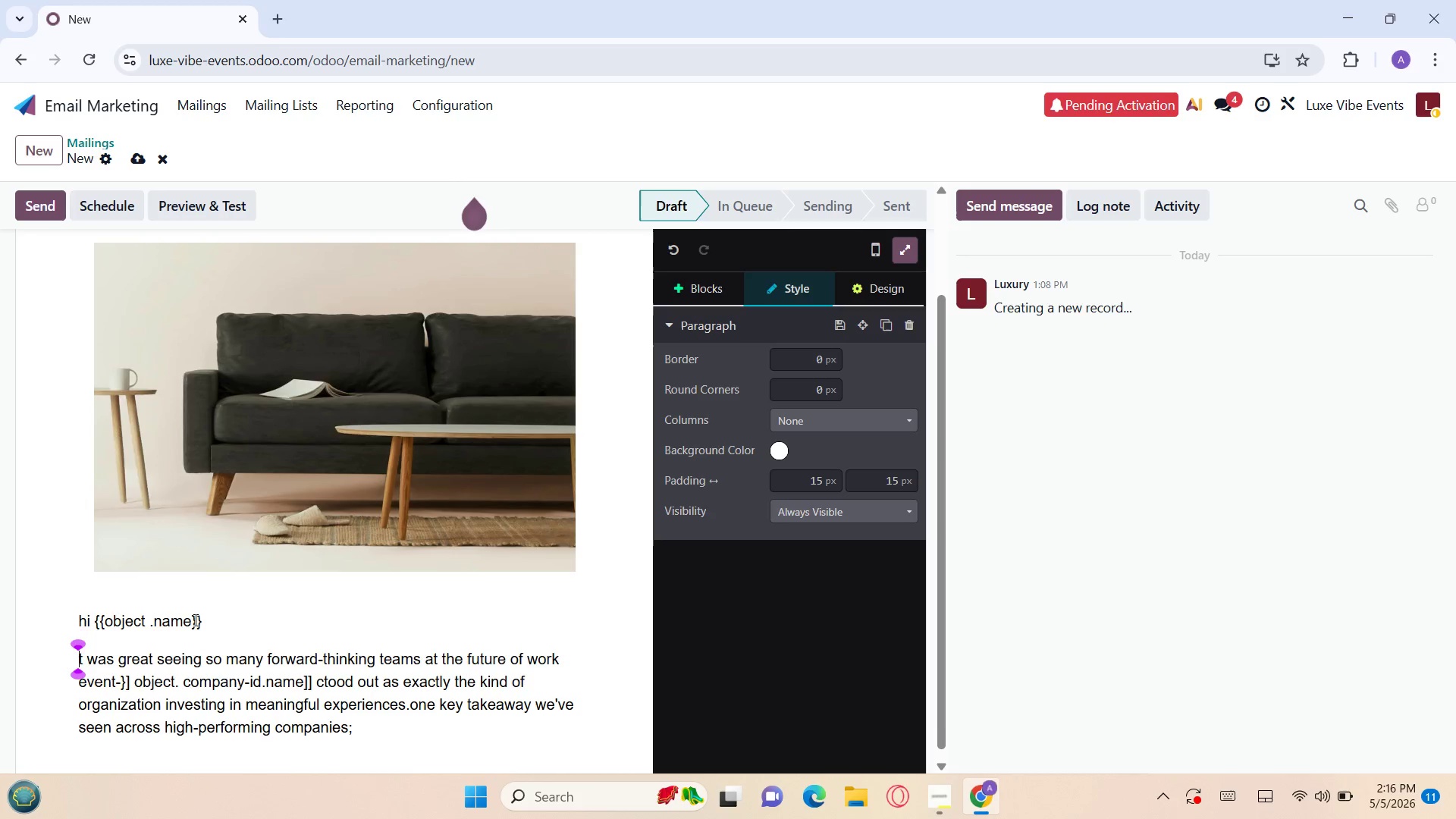 
wait(6.27)
 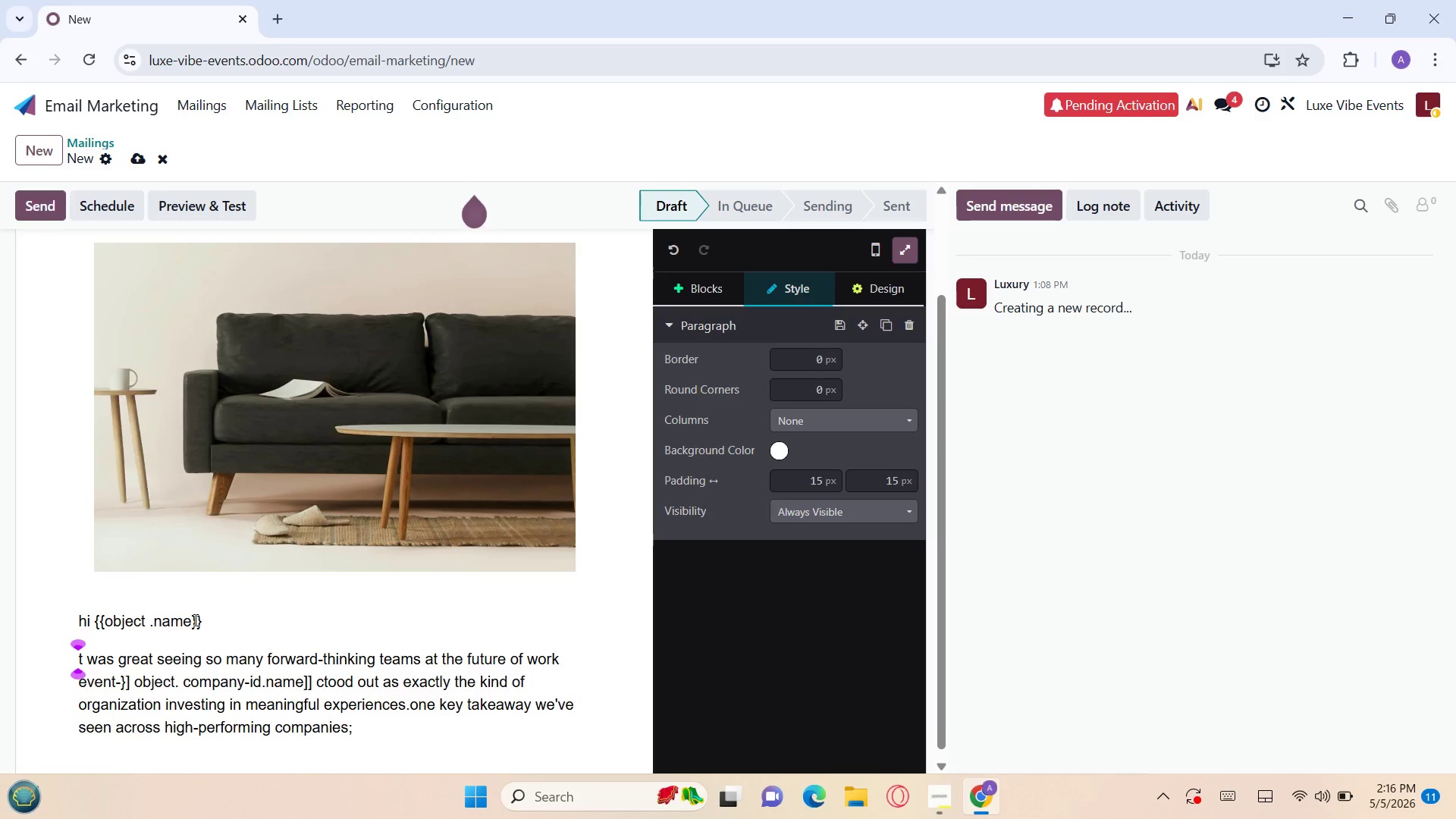 
key(Shift+I)
 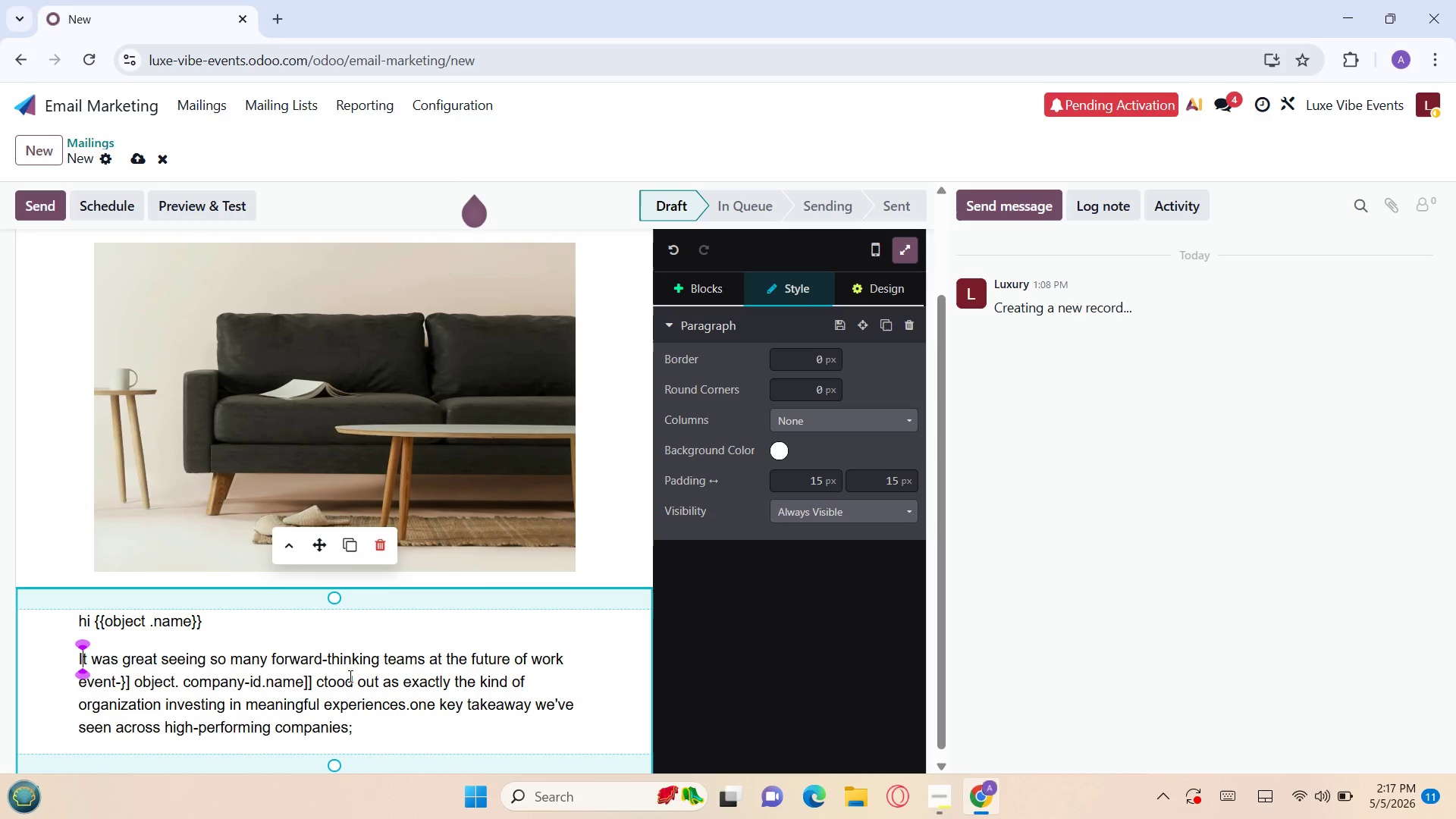 
wait(21.31)
 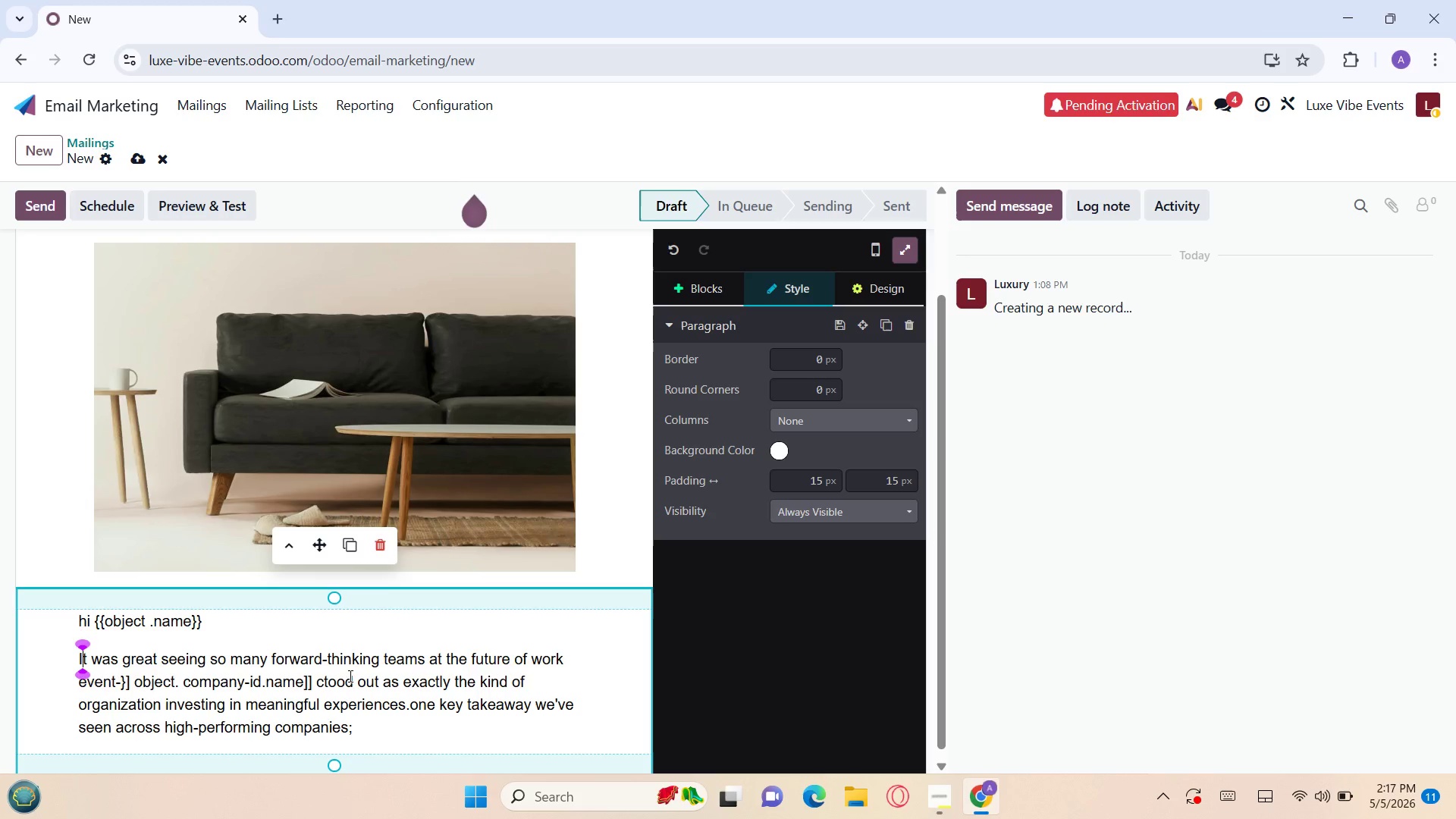 
left_click([133, 686])
 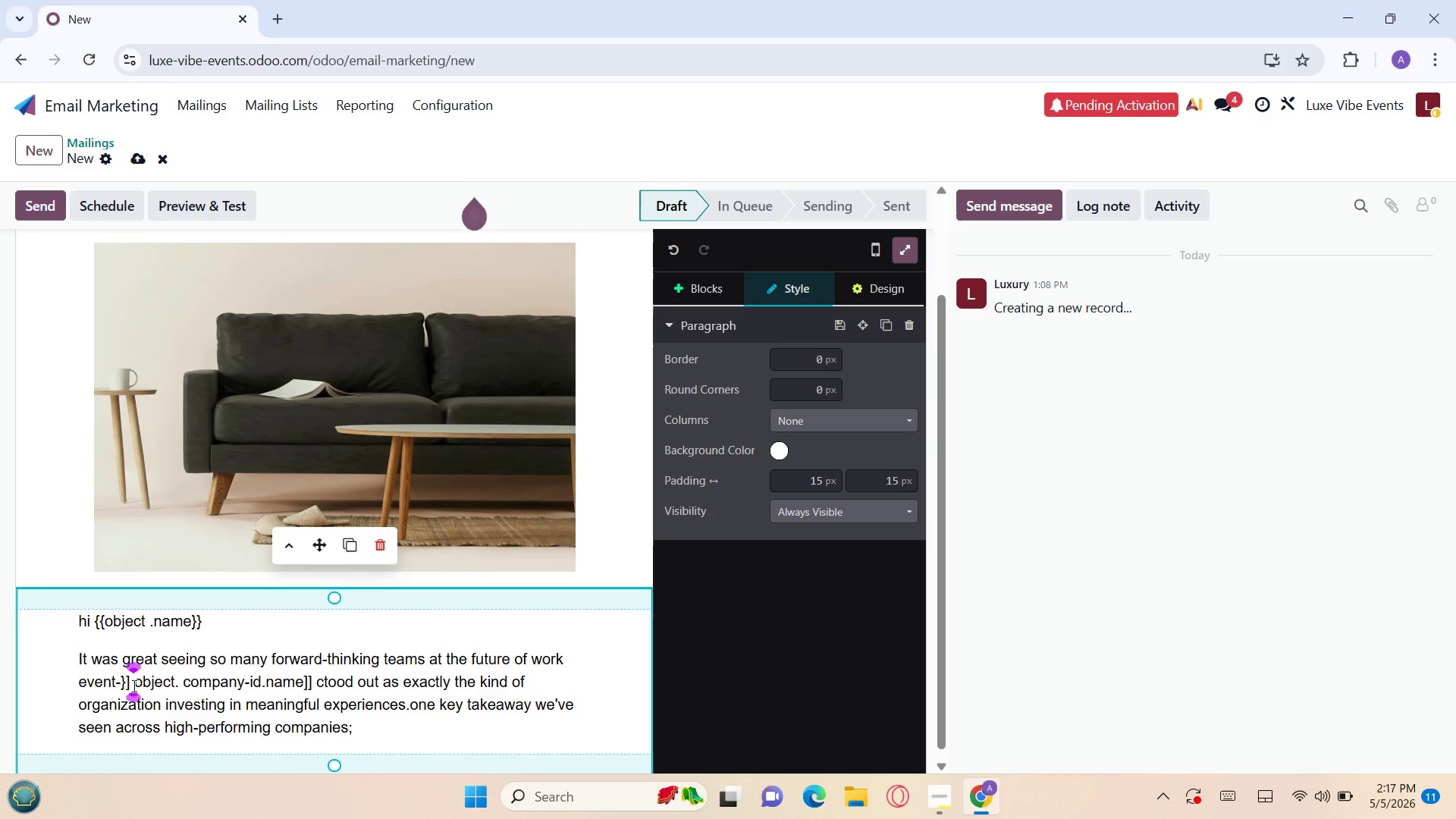 
key(Backspace)
 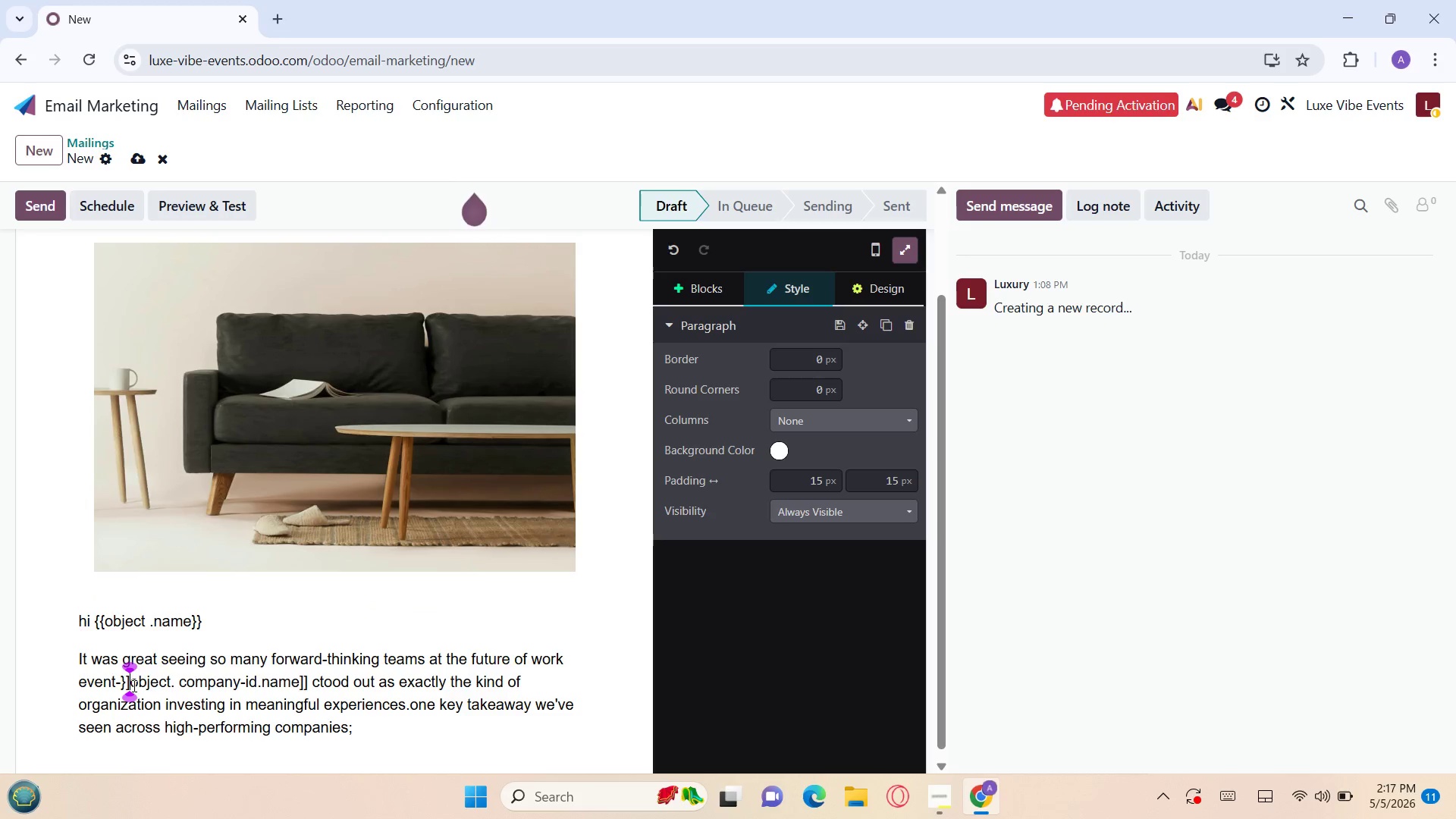 
key(Backspace)
 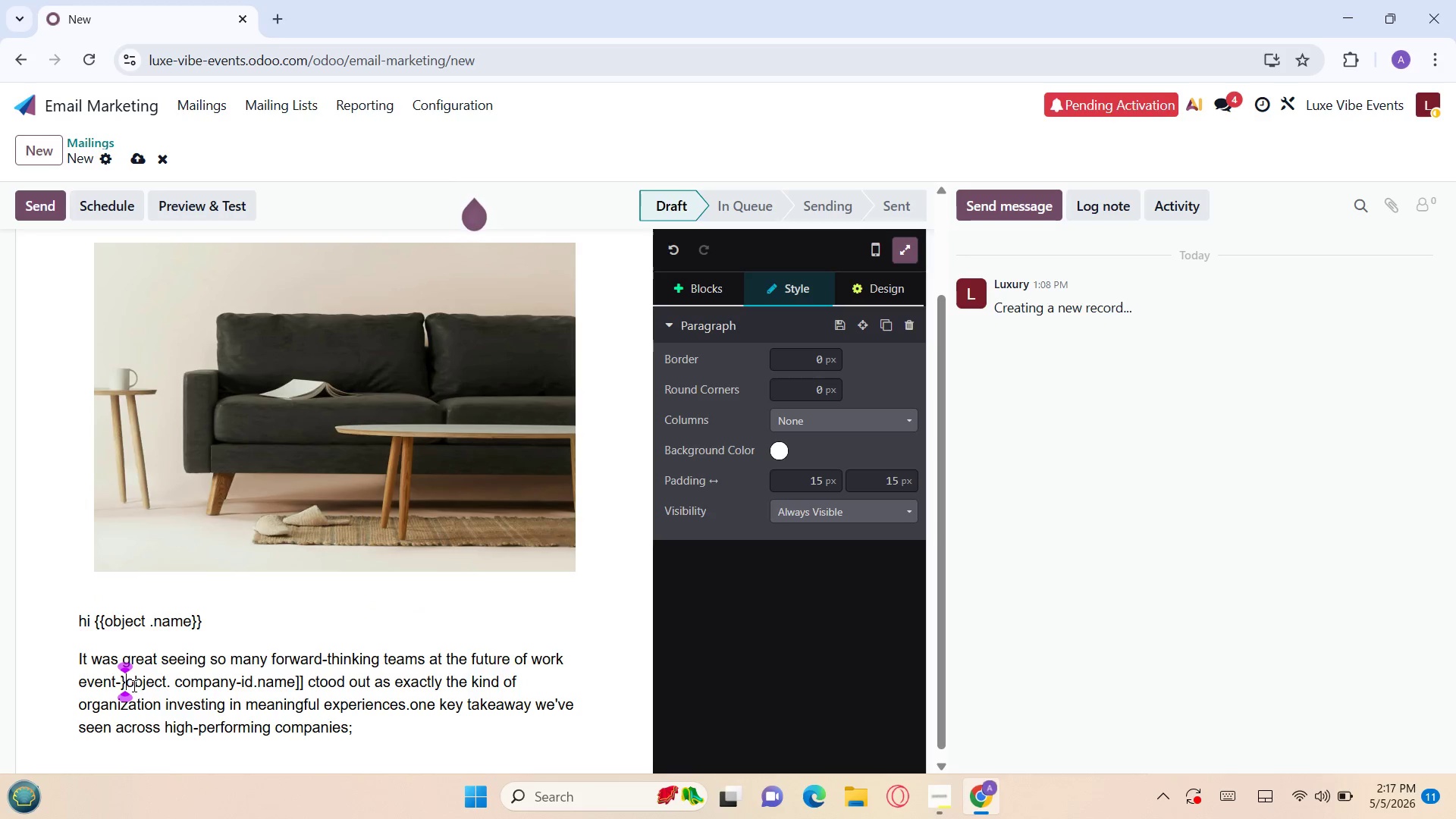 
key(Backspace)
 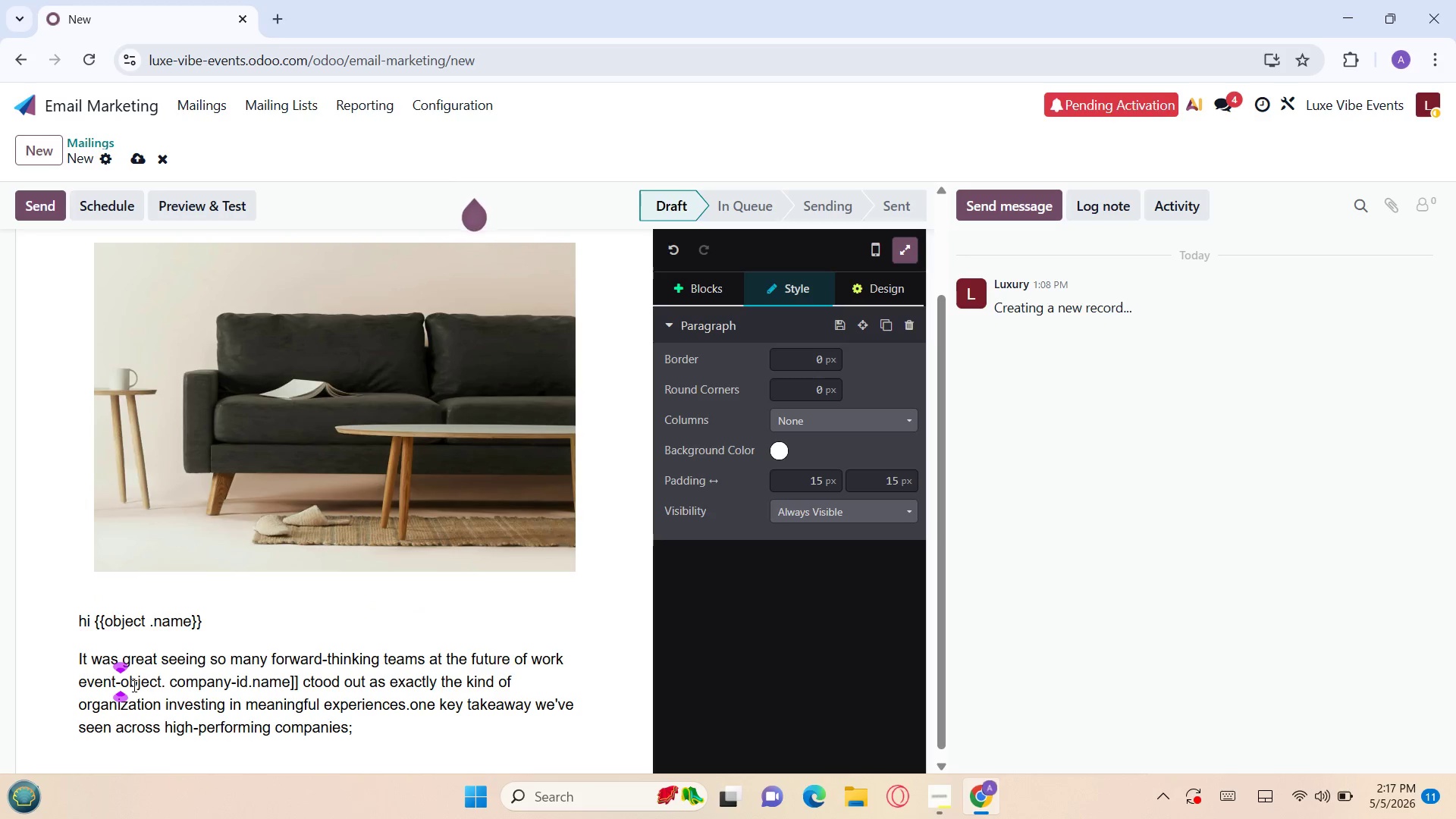 
key(Backspace)
 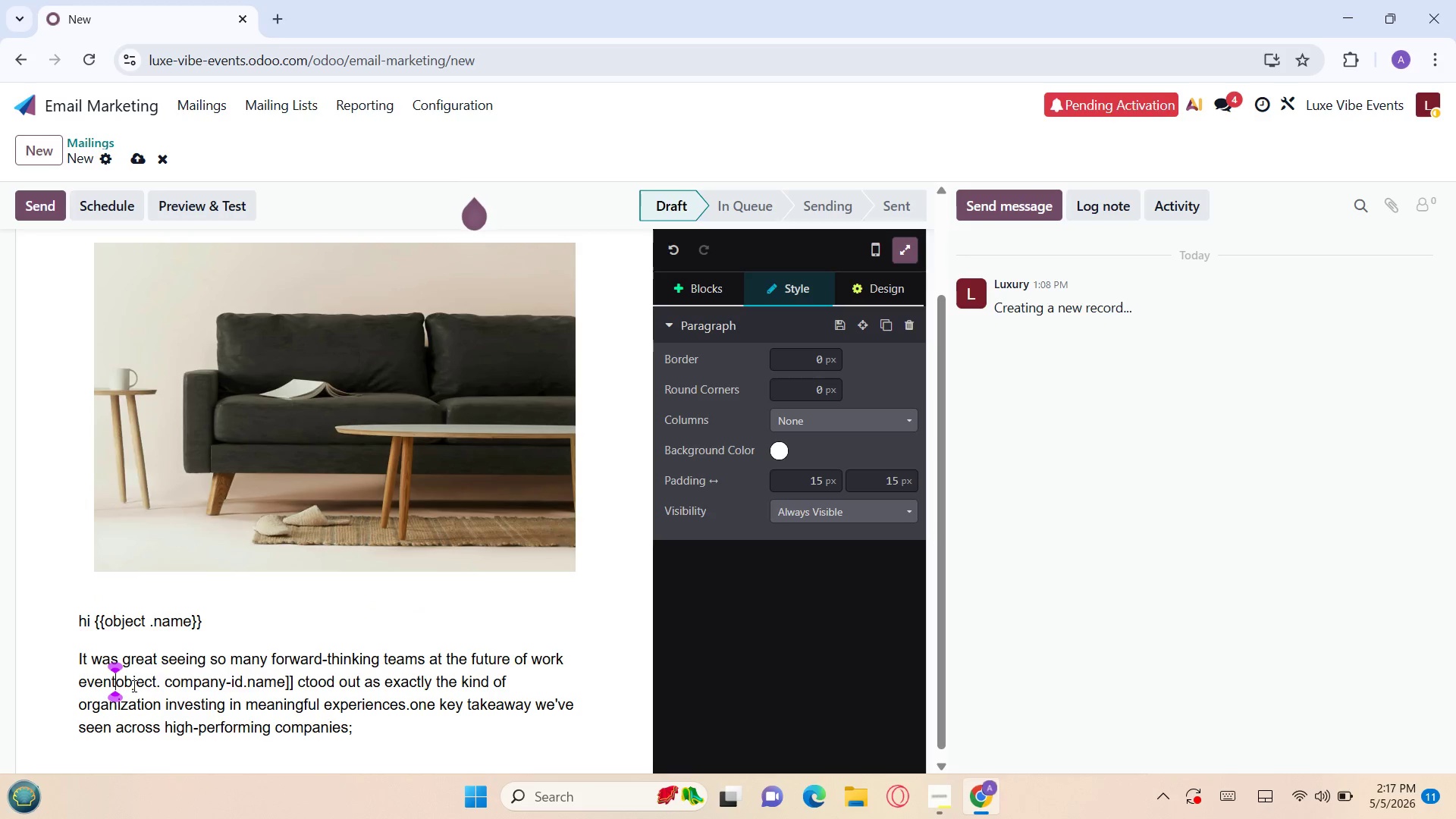 
key(Space)
 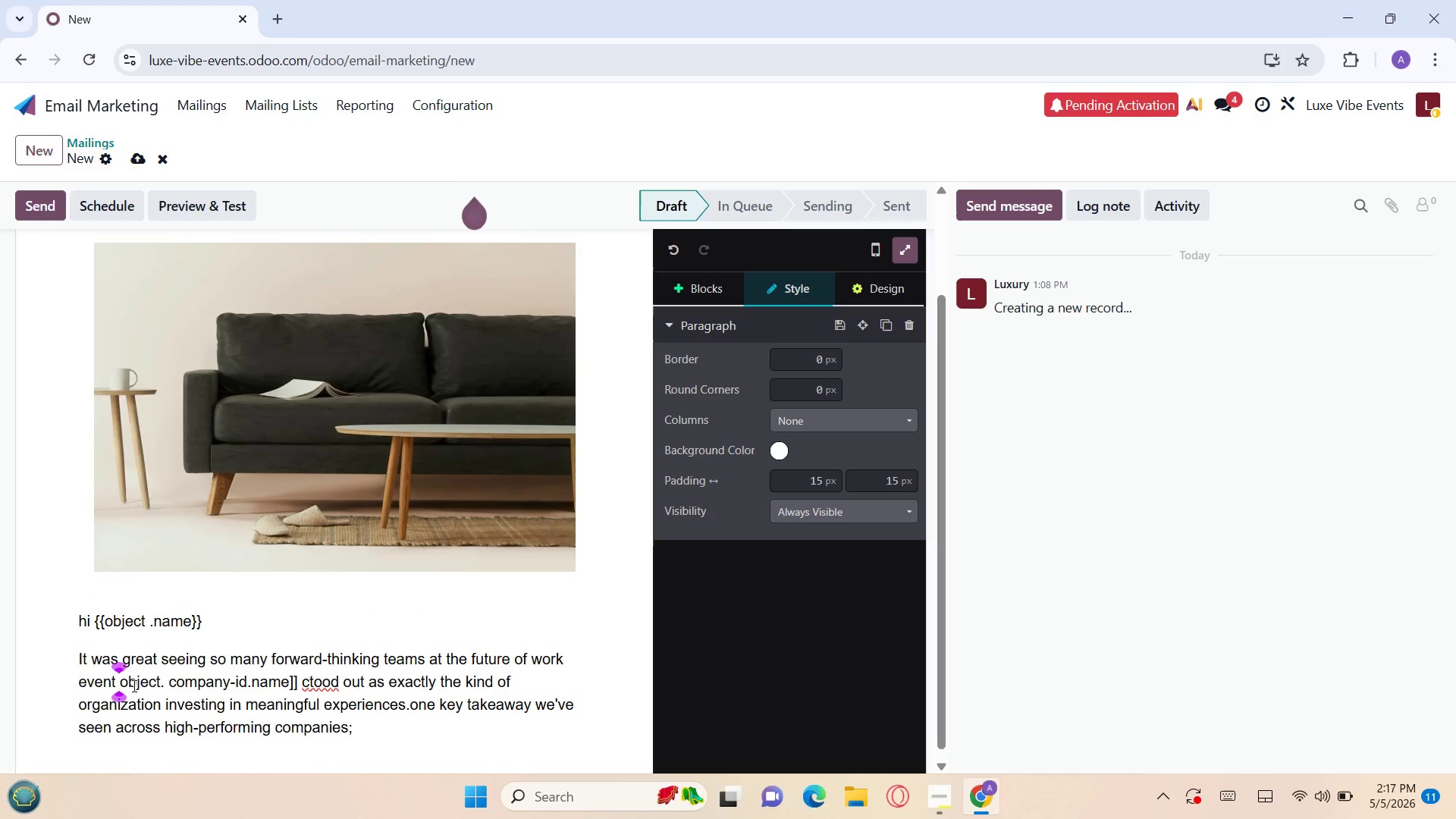 
key(Shift+BracketLeft)
 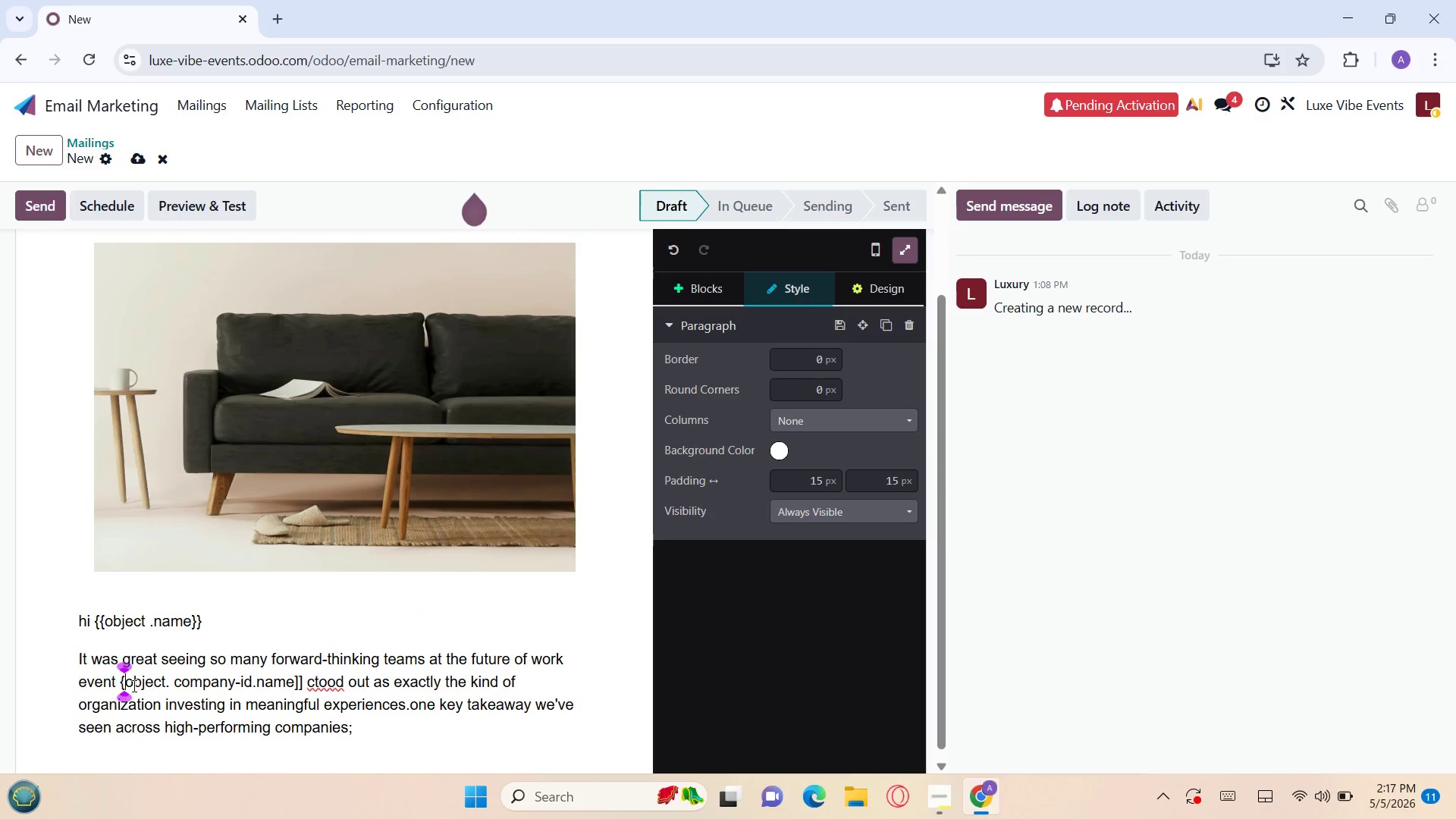 
key(Shift+BracketLeft)
 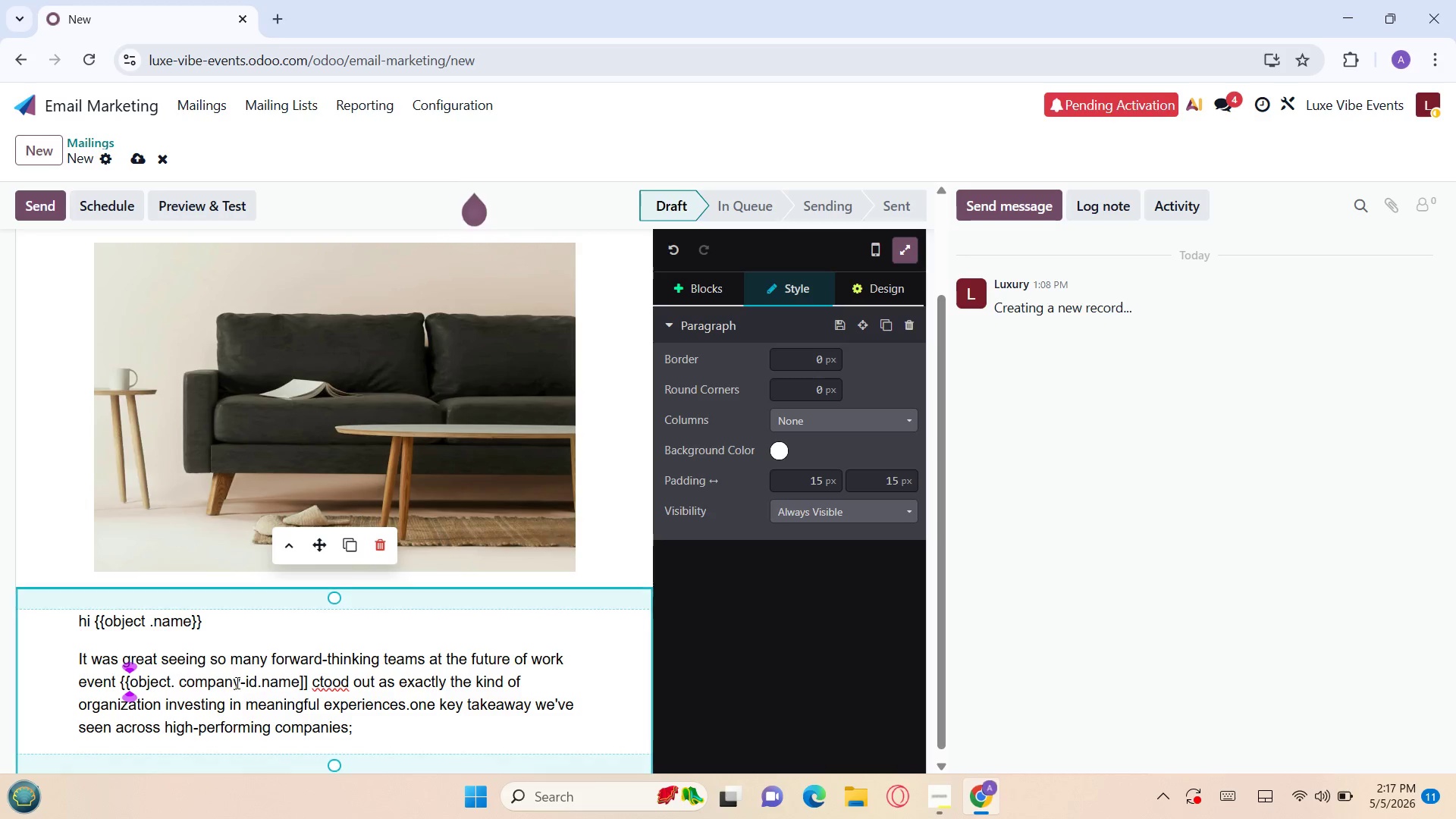 
left_click([245, 679])
 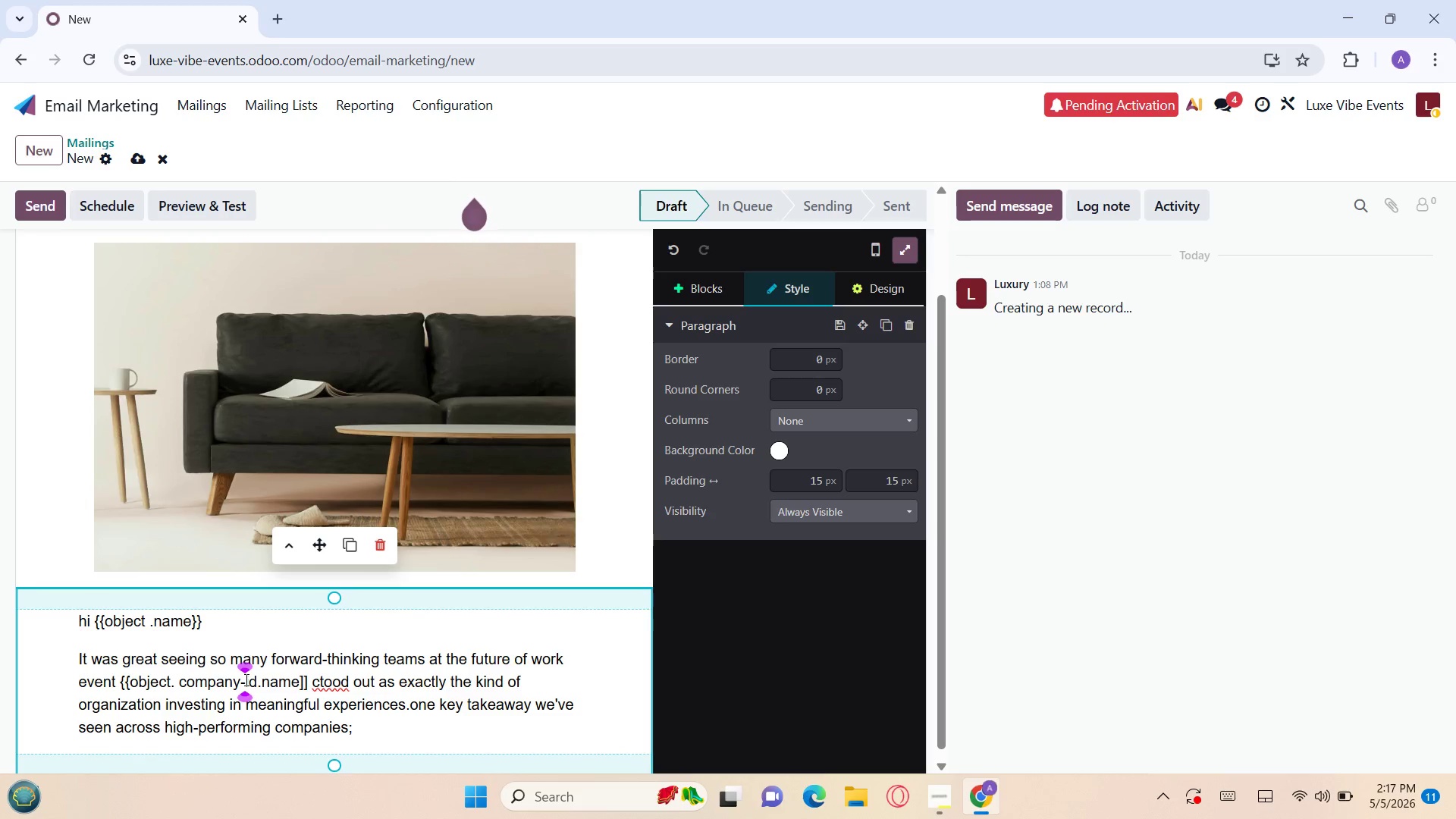 
key(Backspace)
 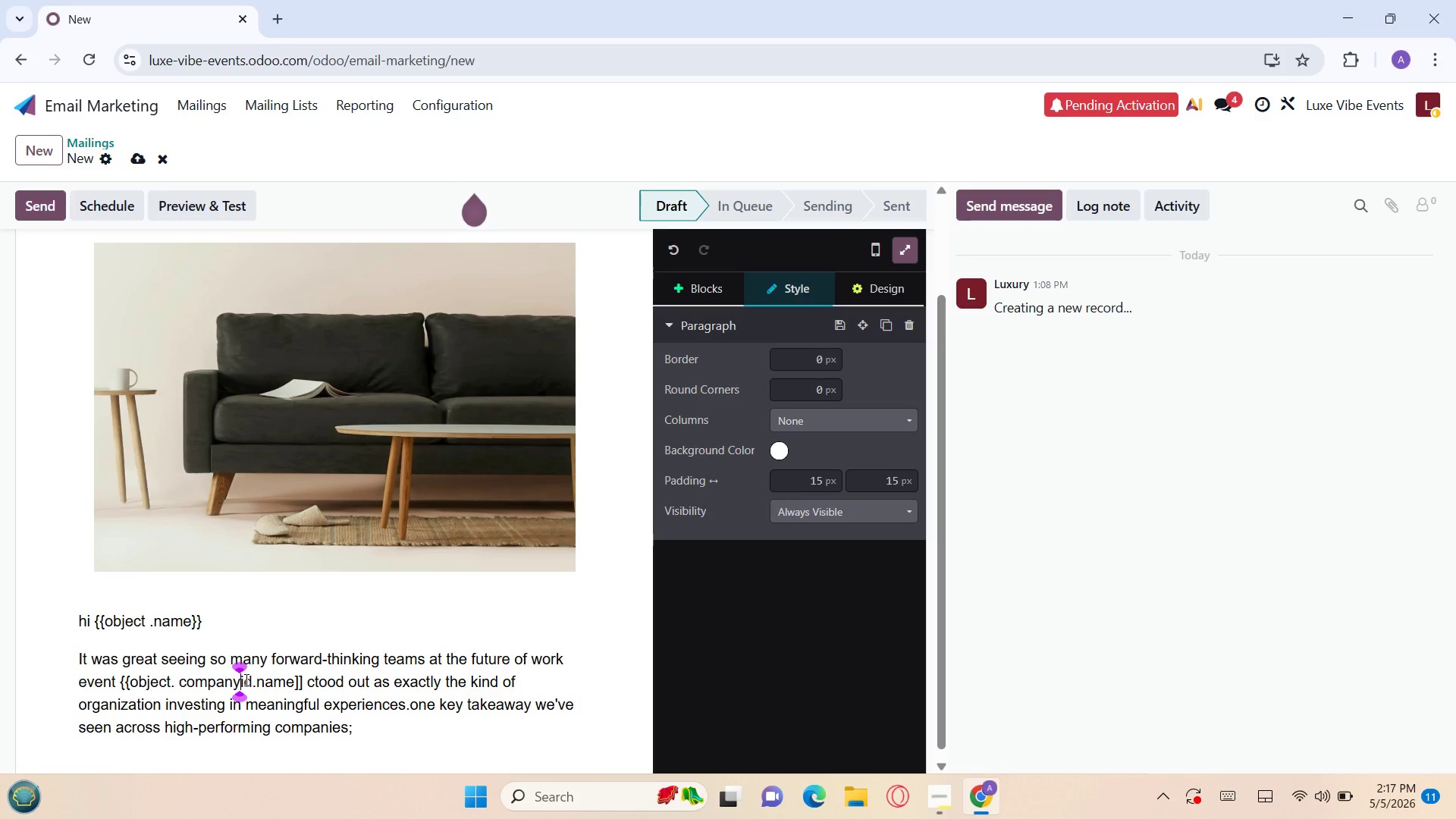 
key(Shift+Minus)
 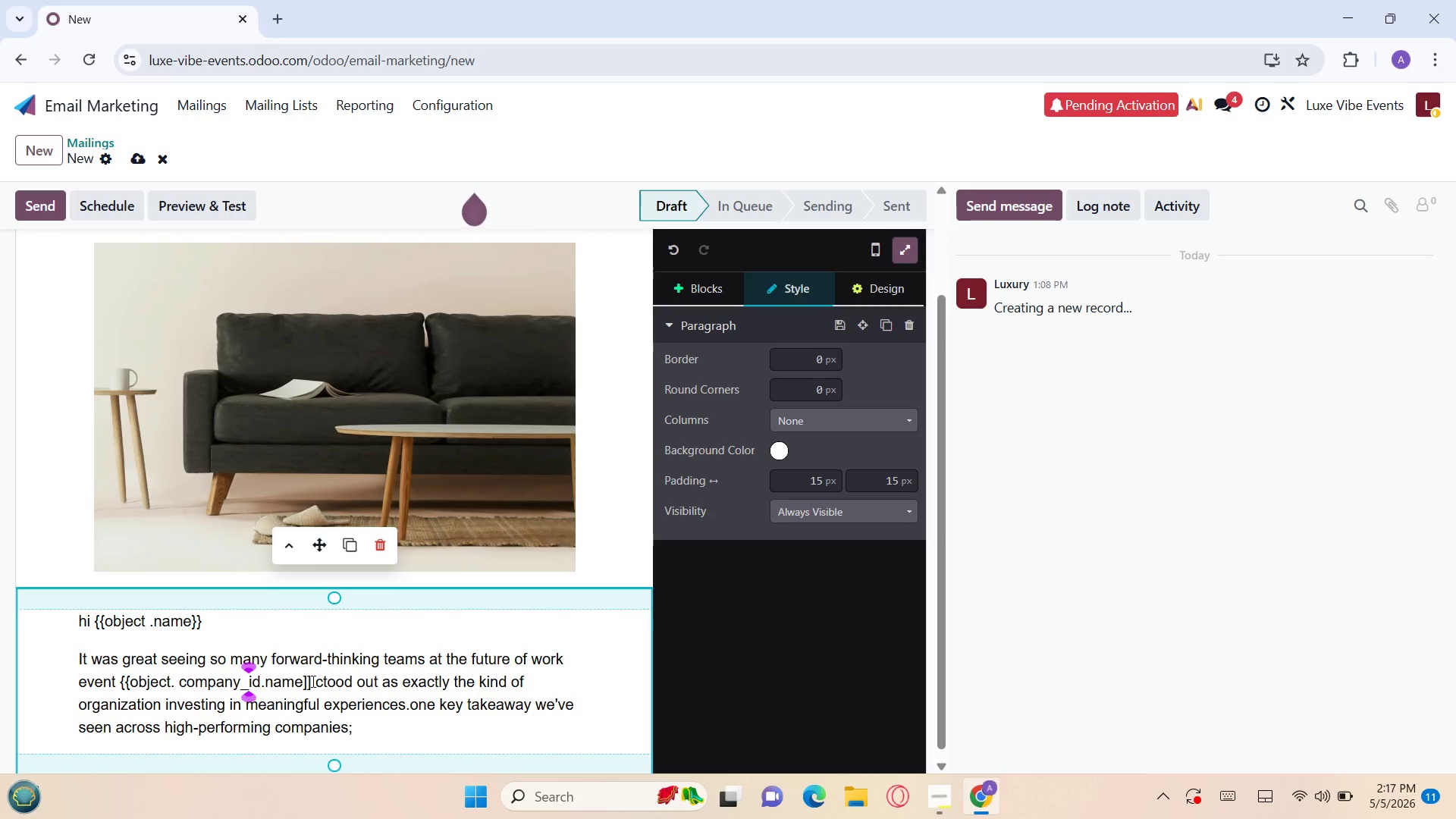 
left_click([312, 681])
 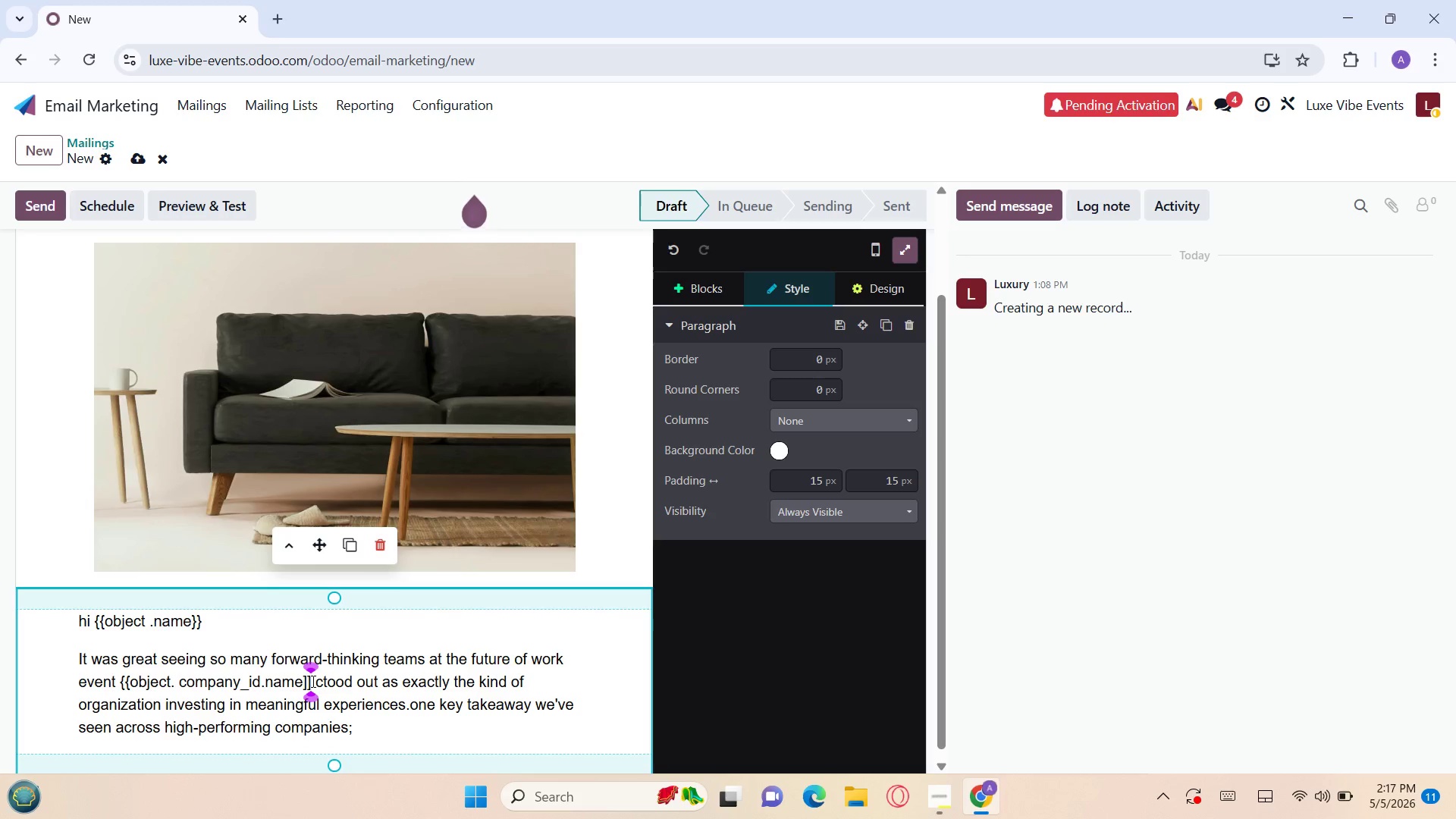 
key(Backspace)
 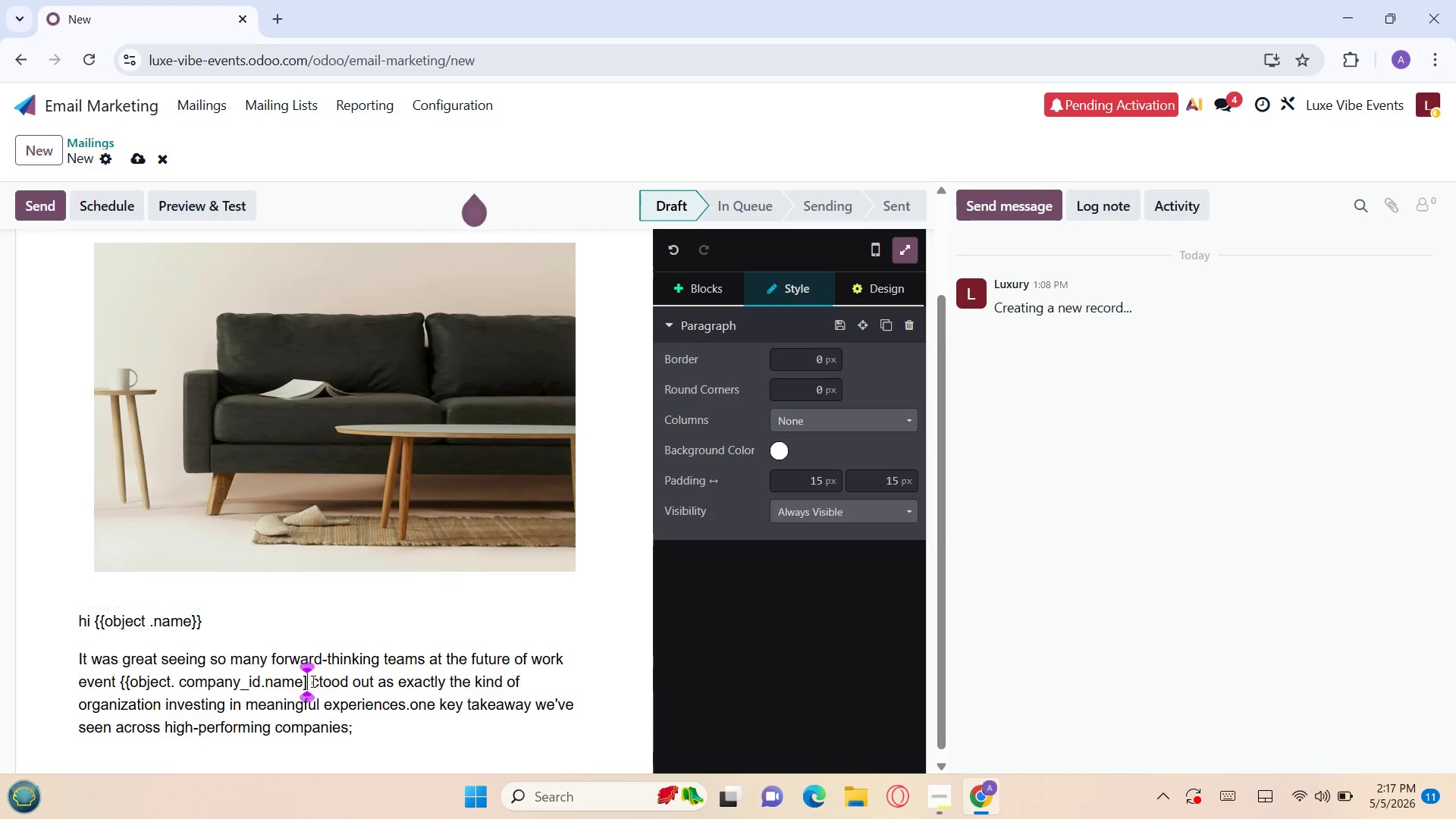 
key(Backspace)
 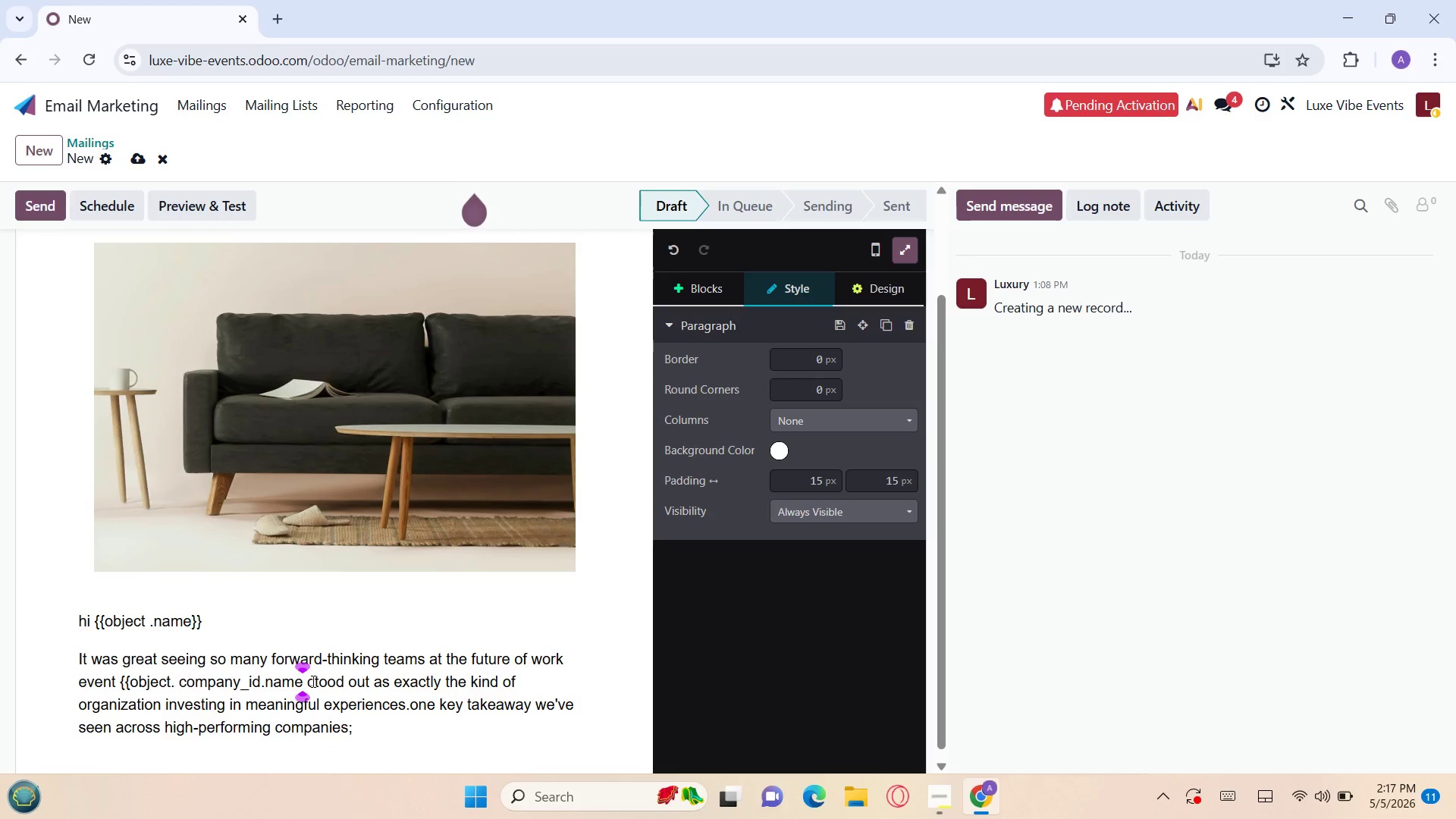 
key(Shift+BracketRight)
 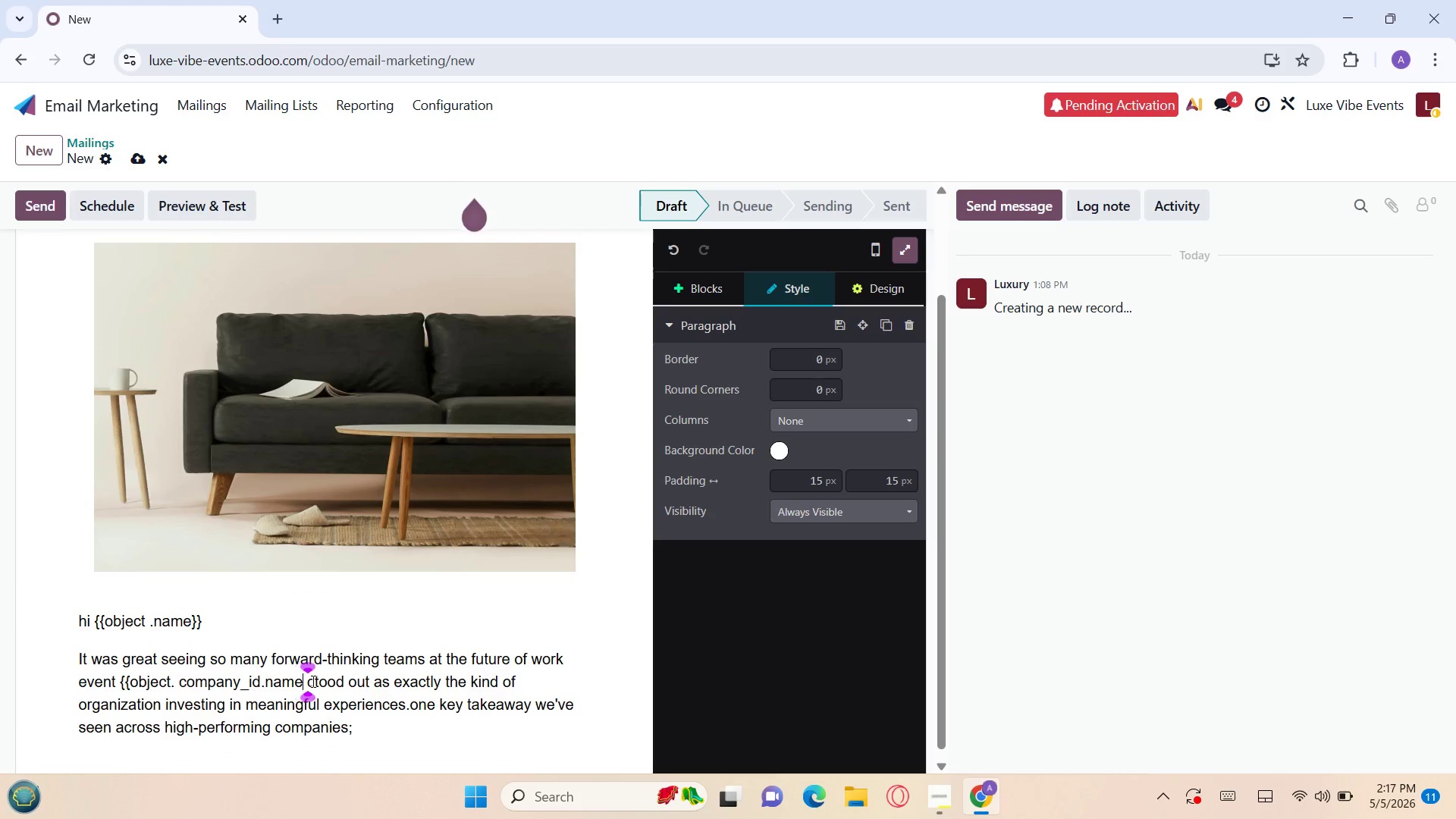 
key(Shift+BracketRight)
 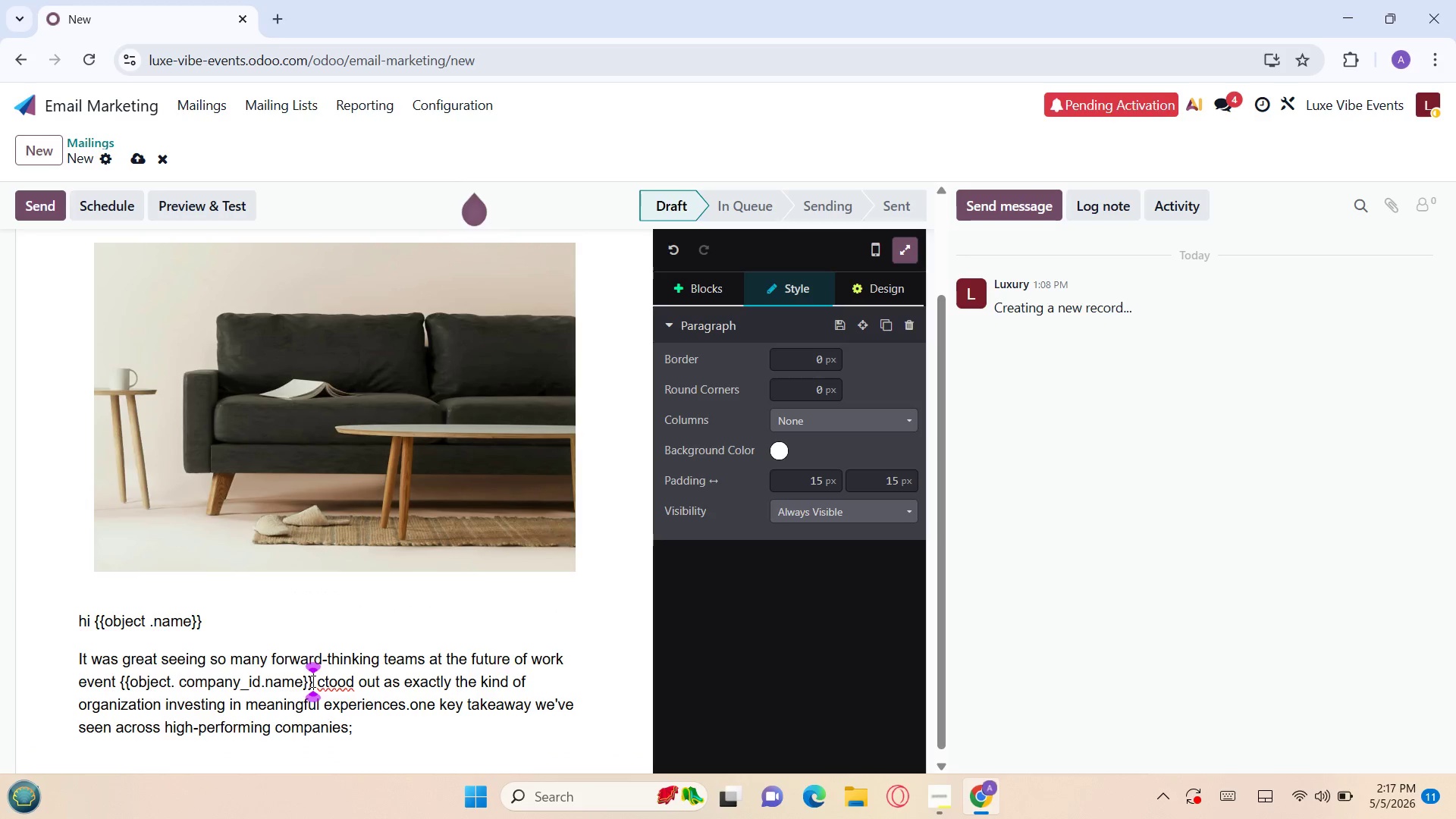 
key(Space)
 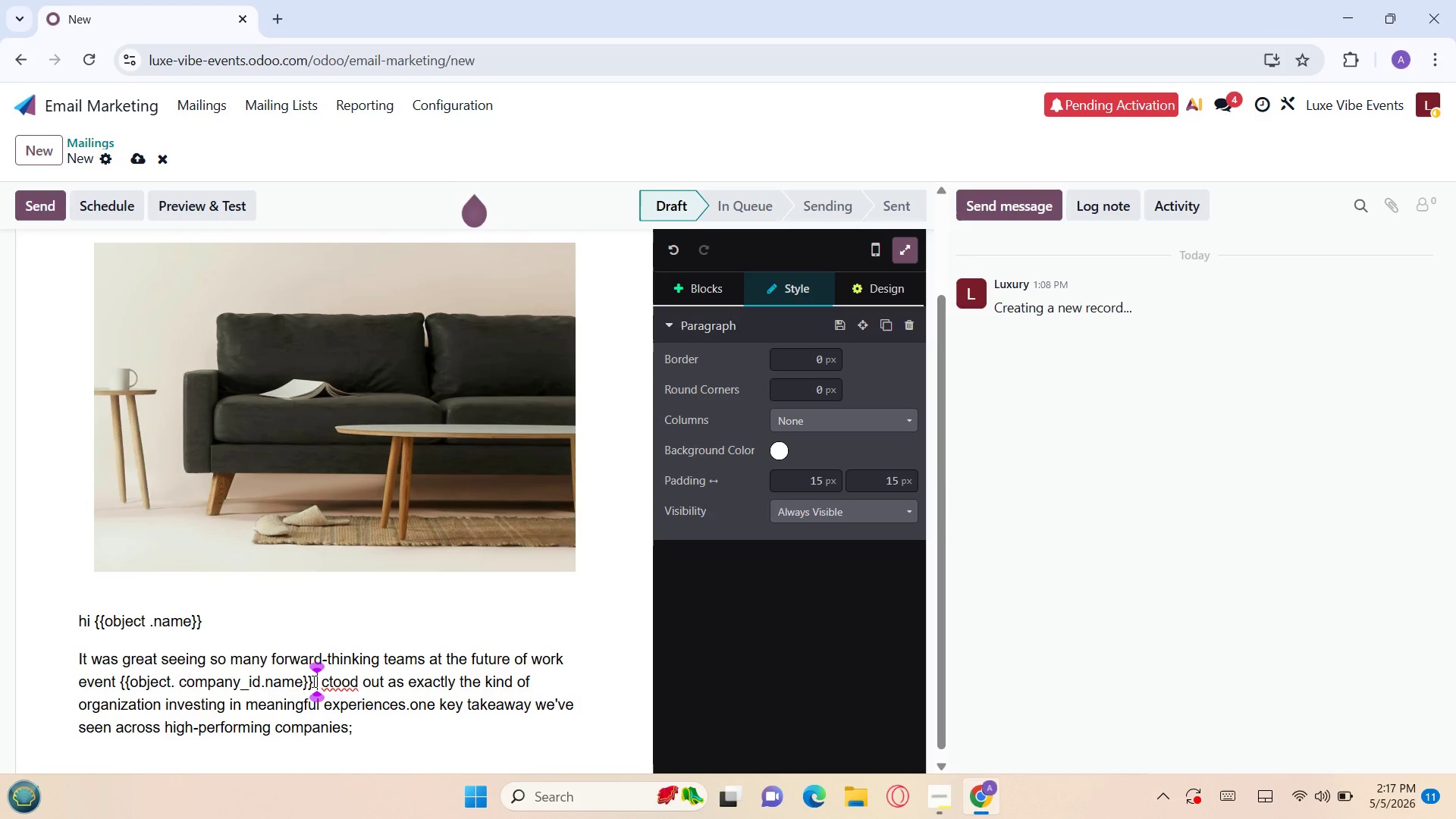 
left_click([322, 681])
 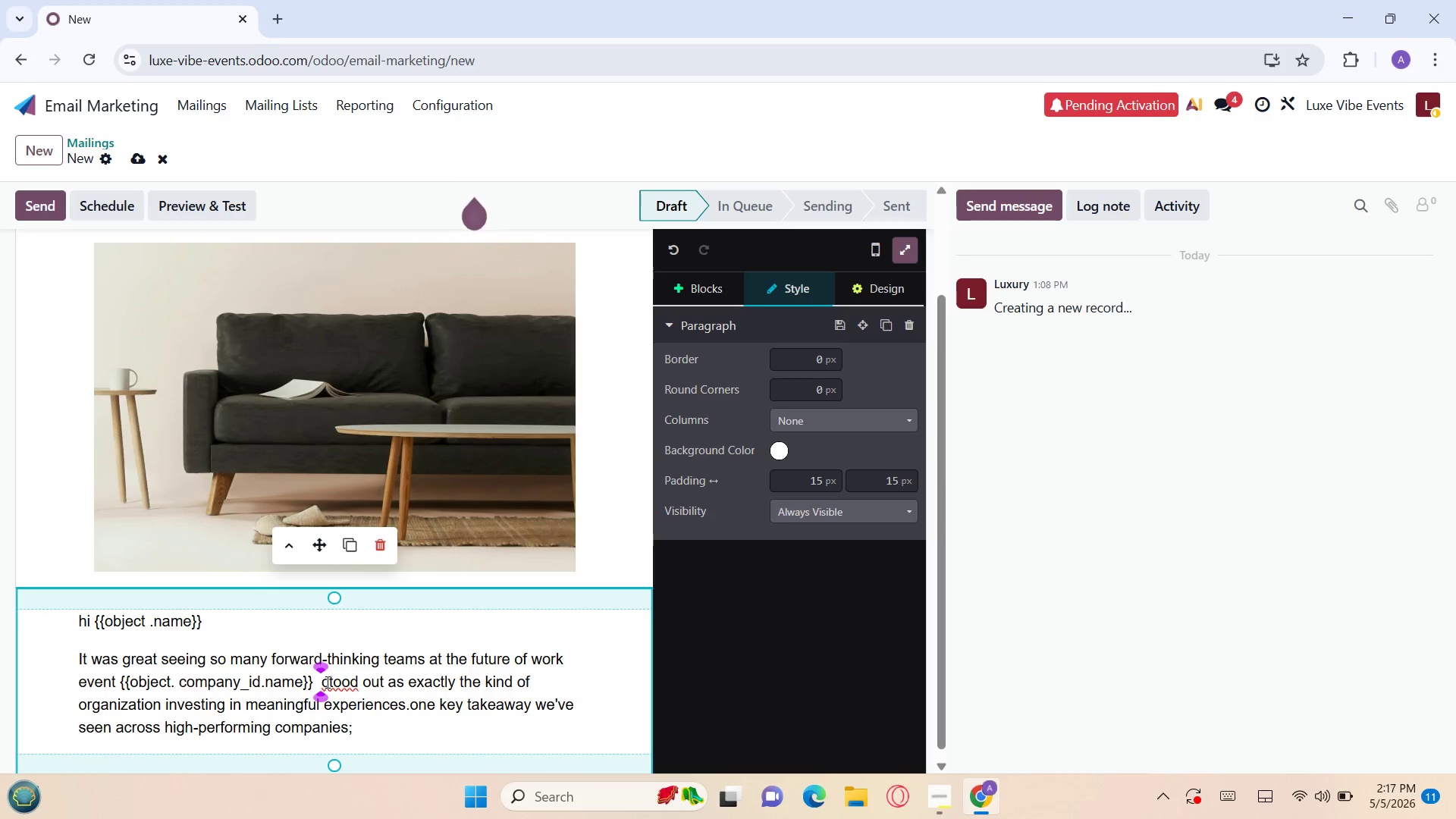 
left_click([327, 682])
 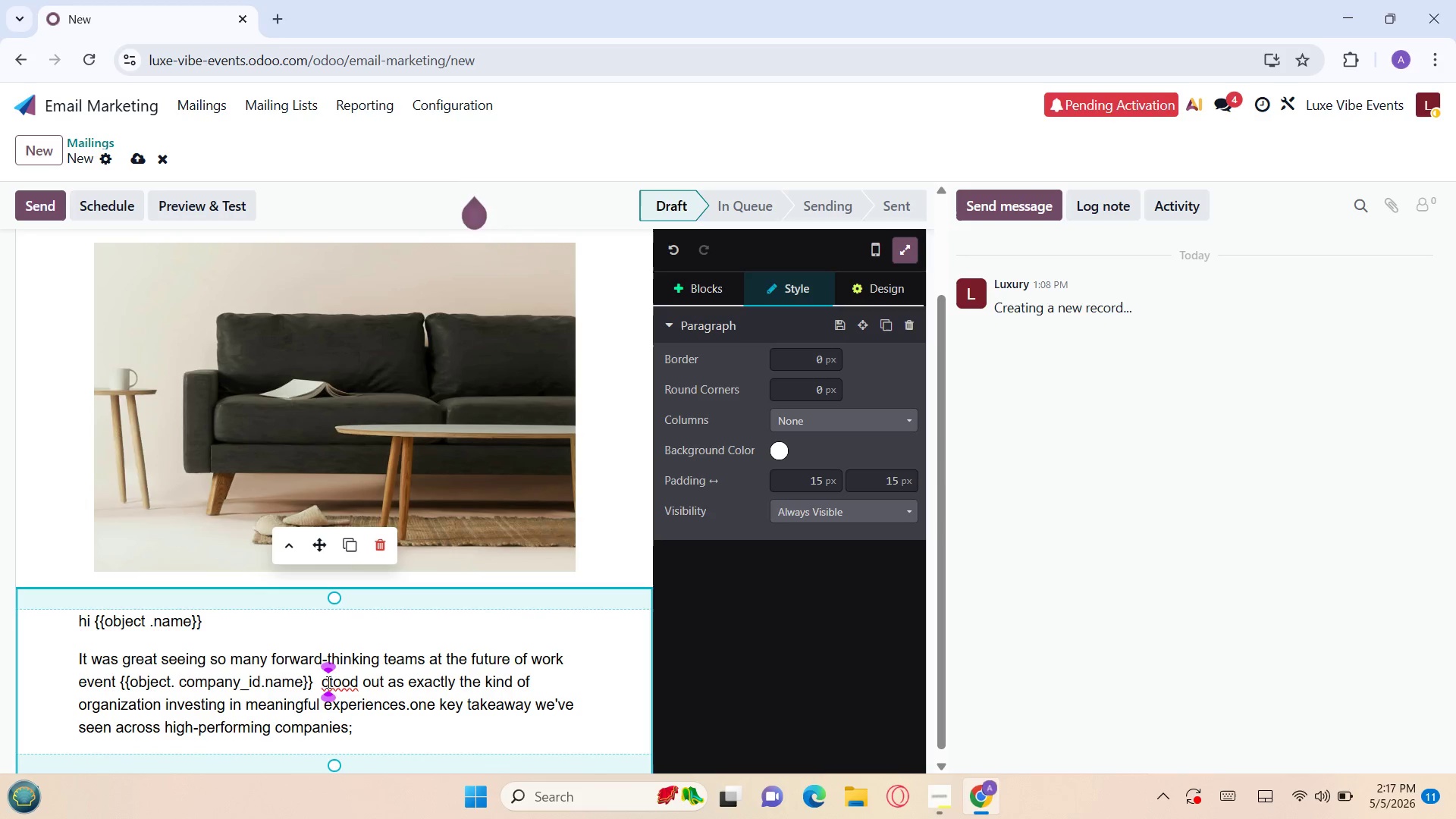 
key(Backspace)
 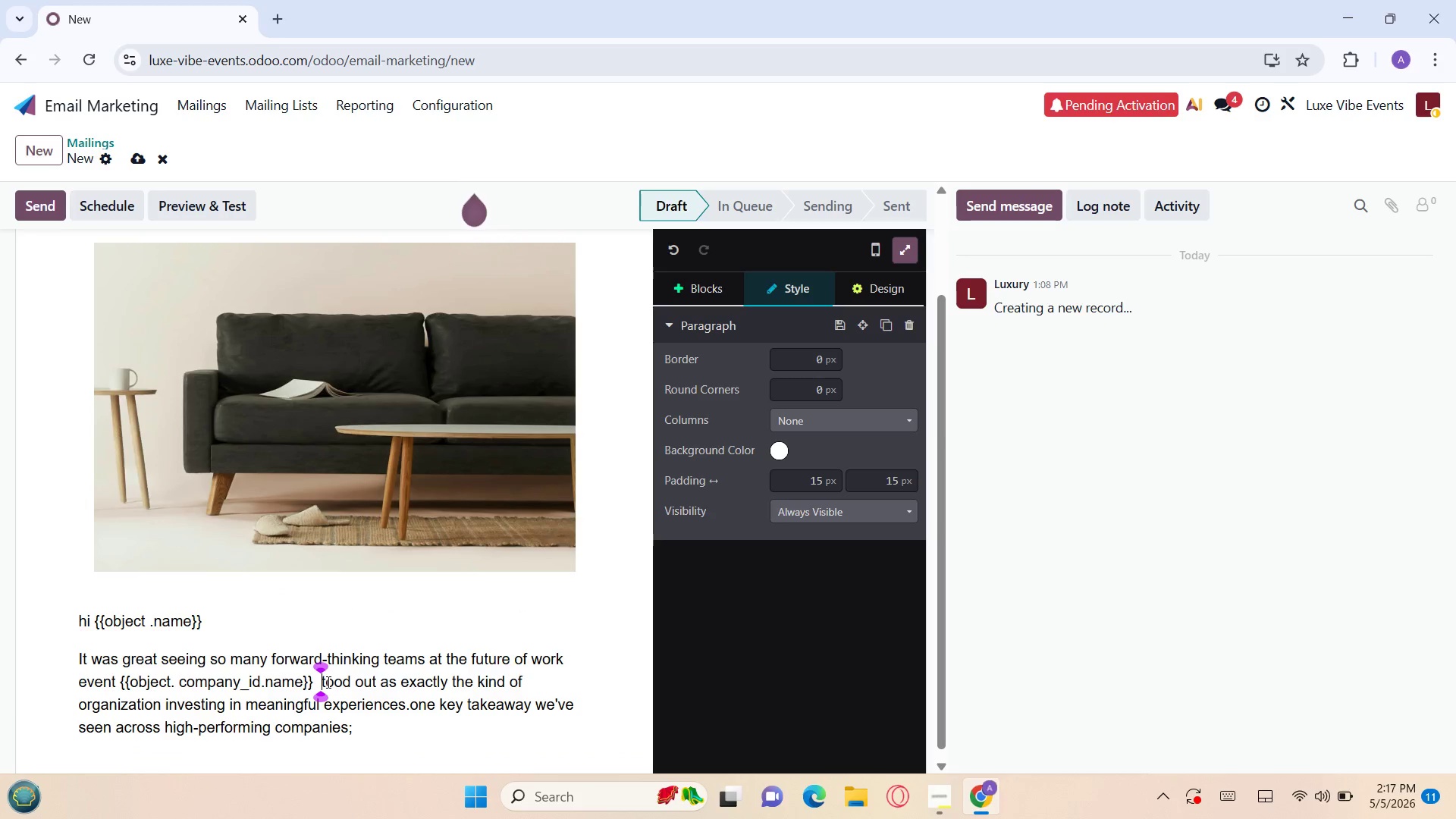 
key(S)
 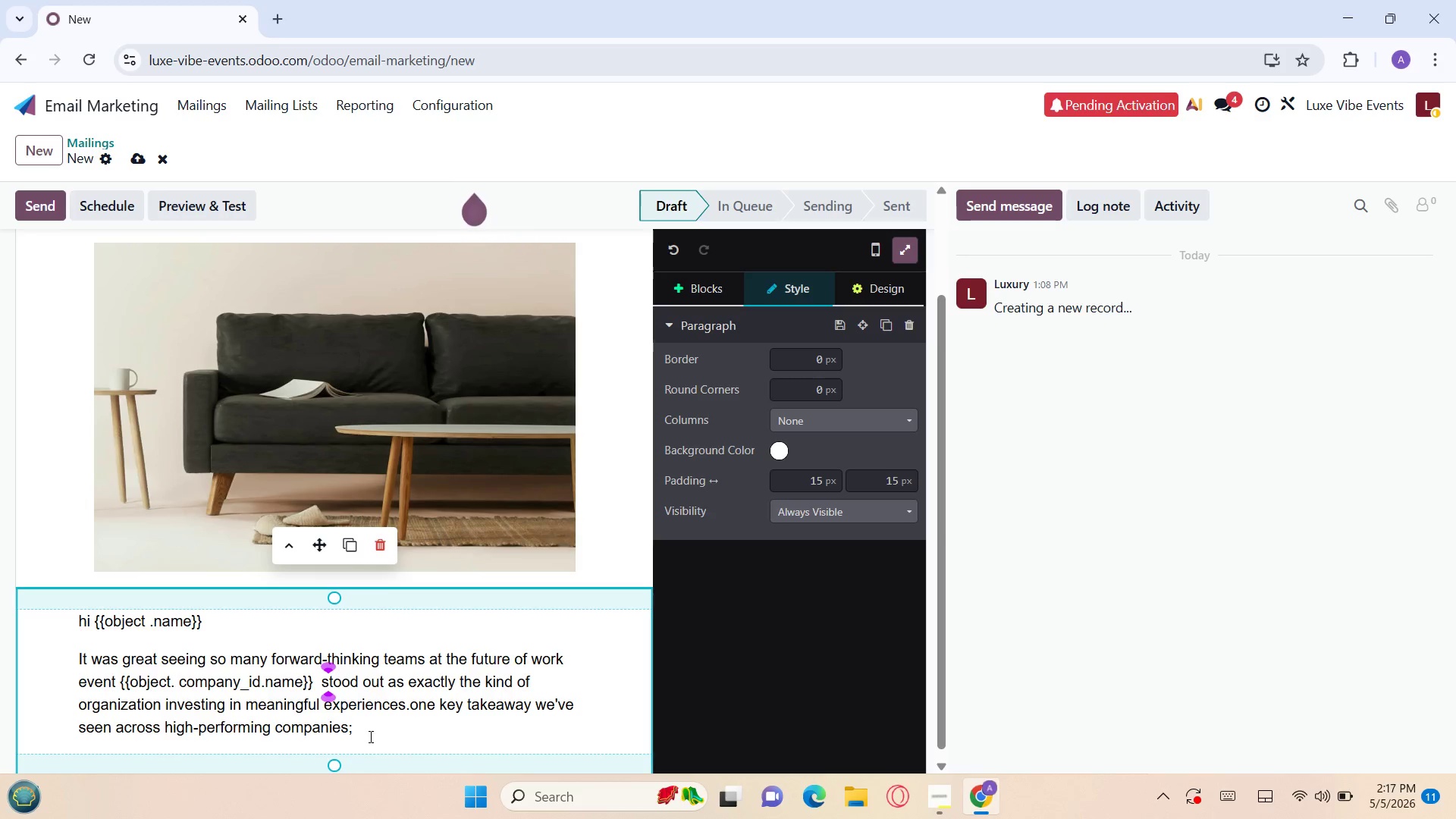 
wait(16.61)
 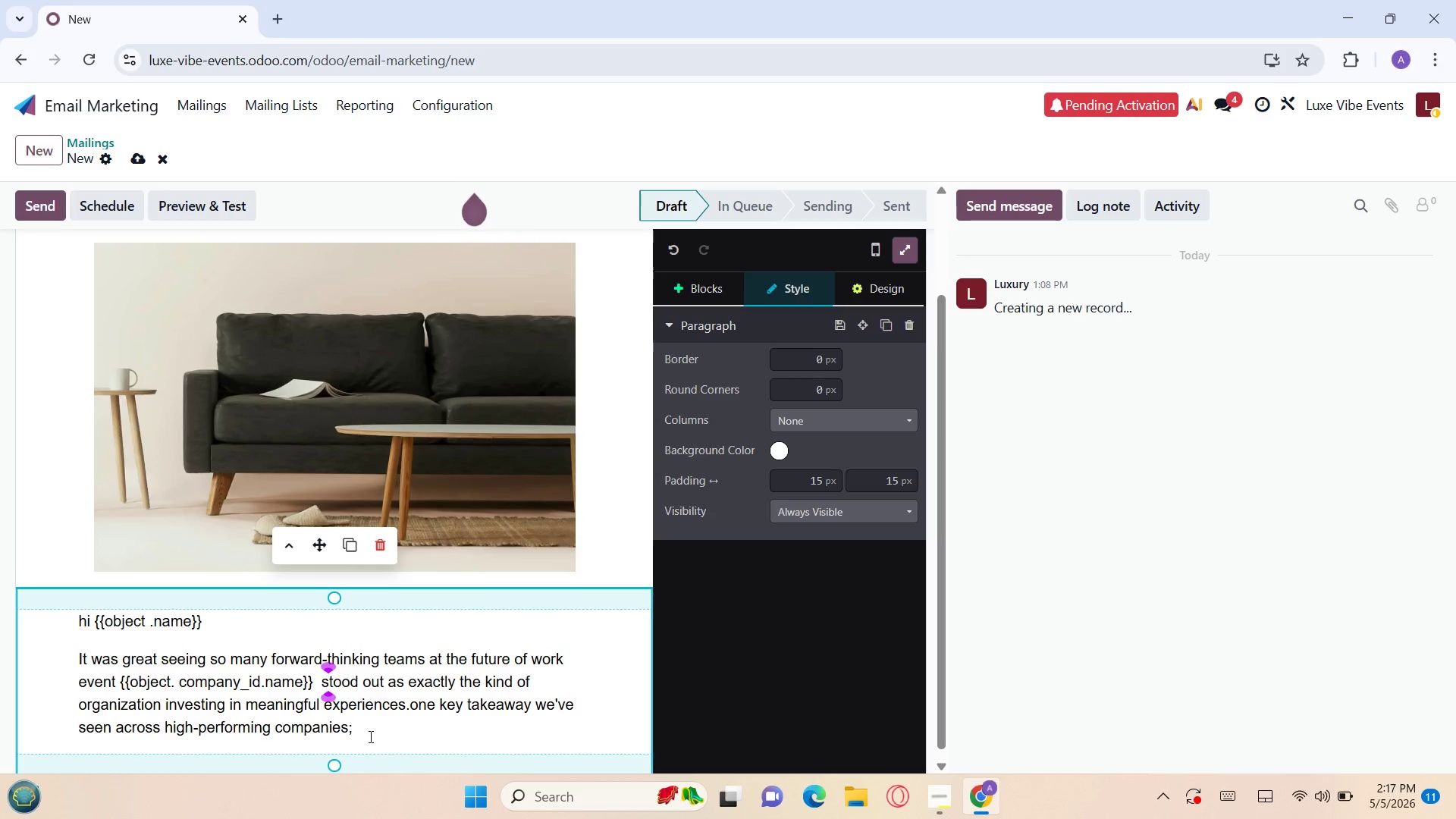 
left_click([408, 702])
 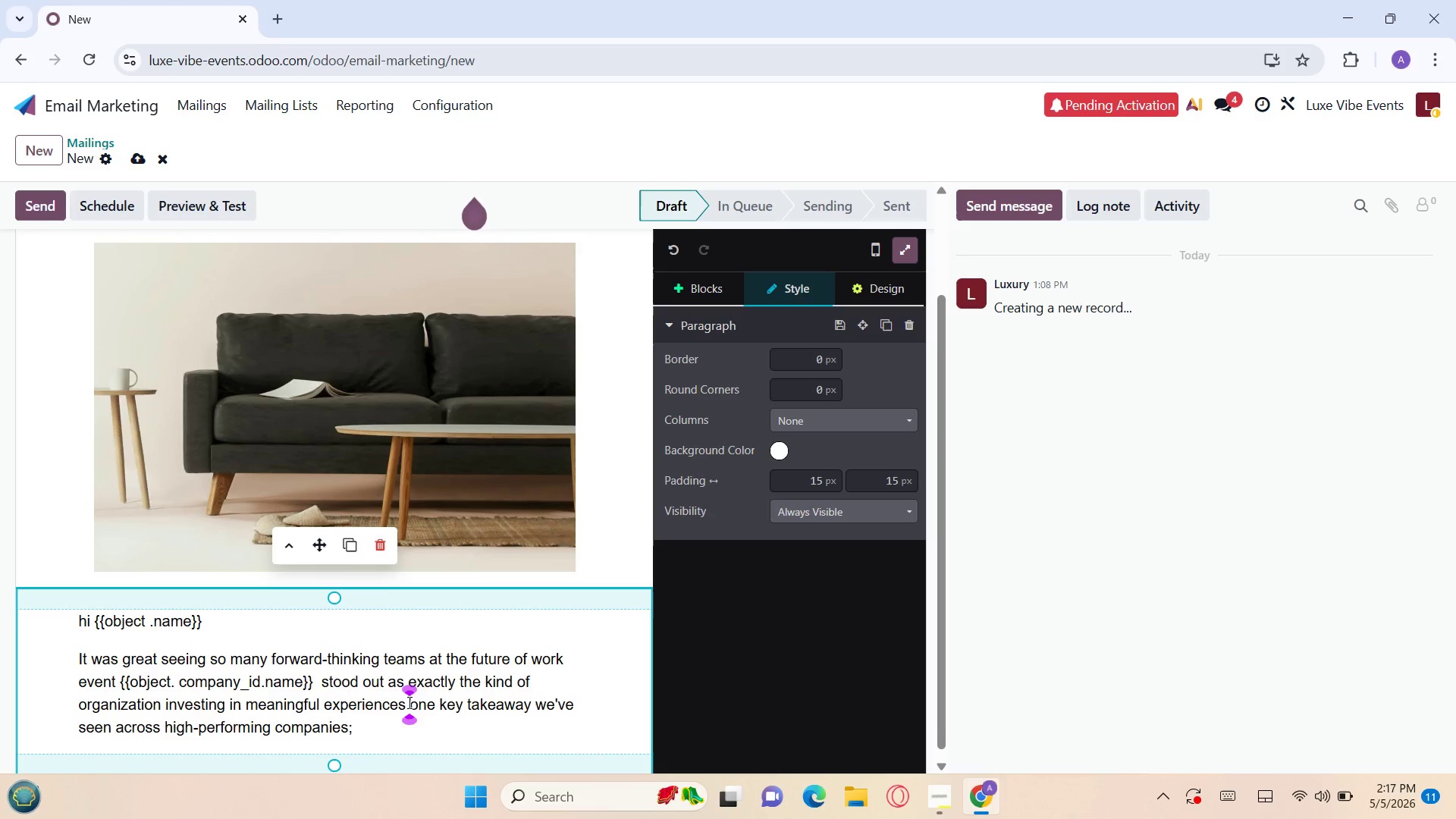 
key(Enter)
 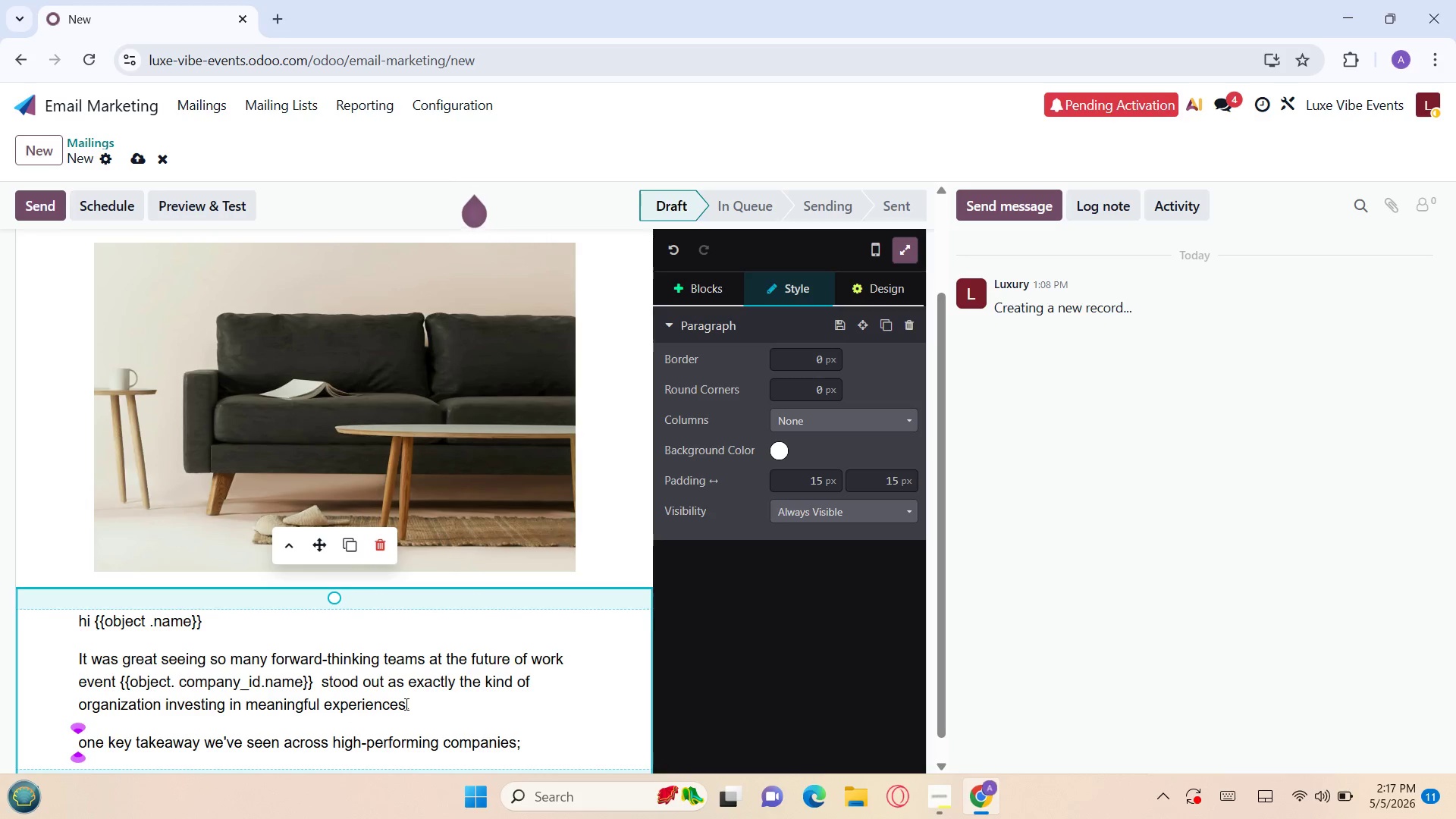 
key(Delete)
 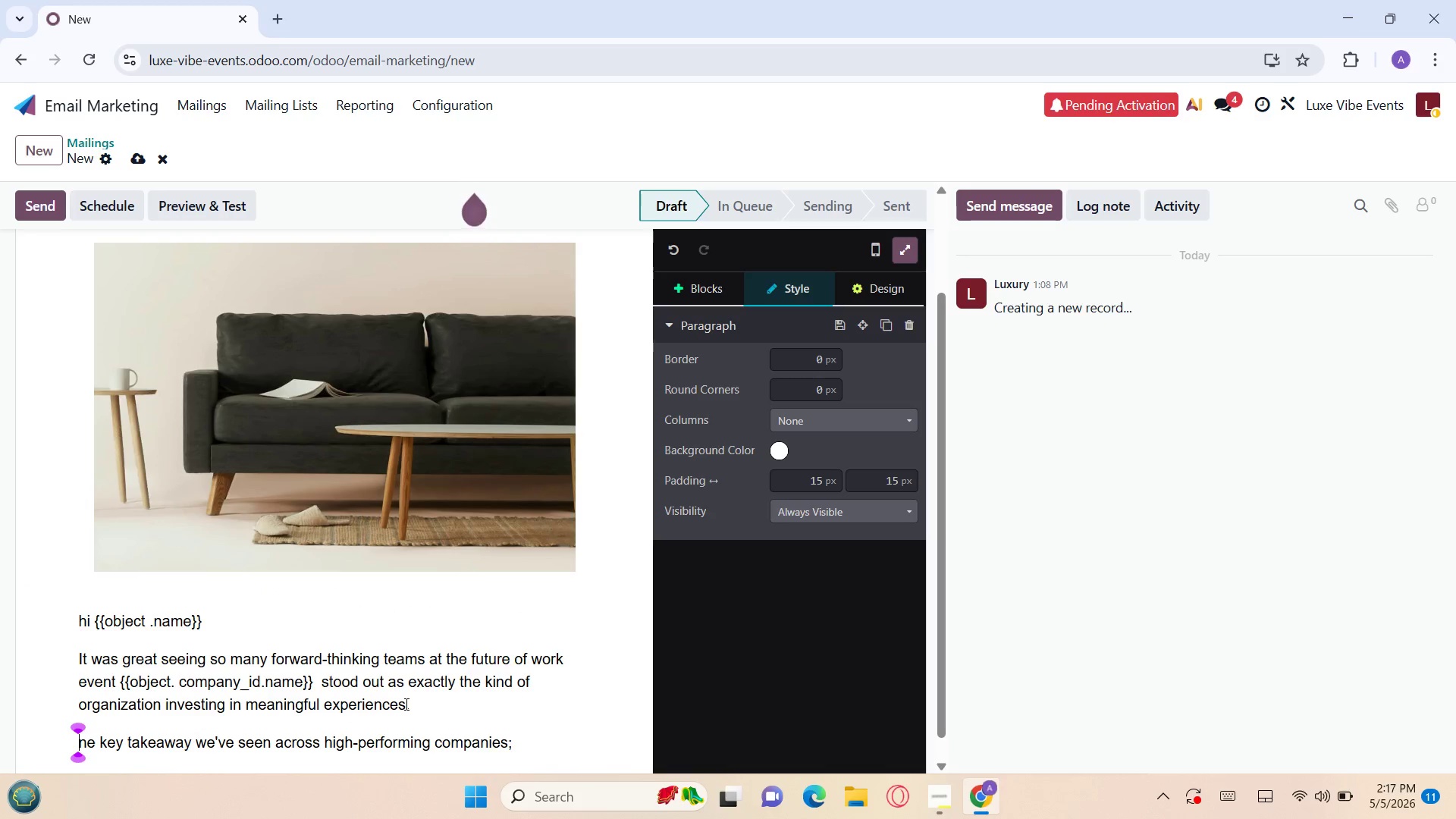 
key(Shift+O)
 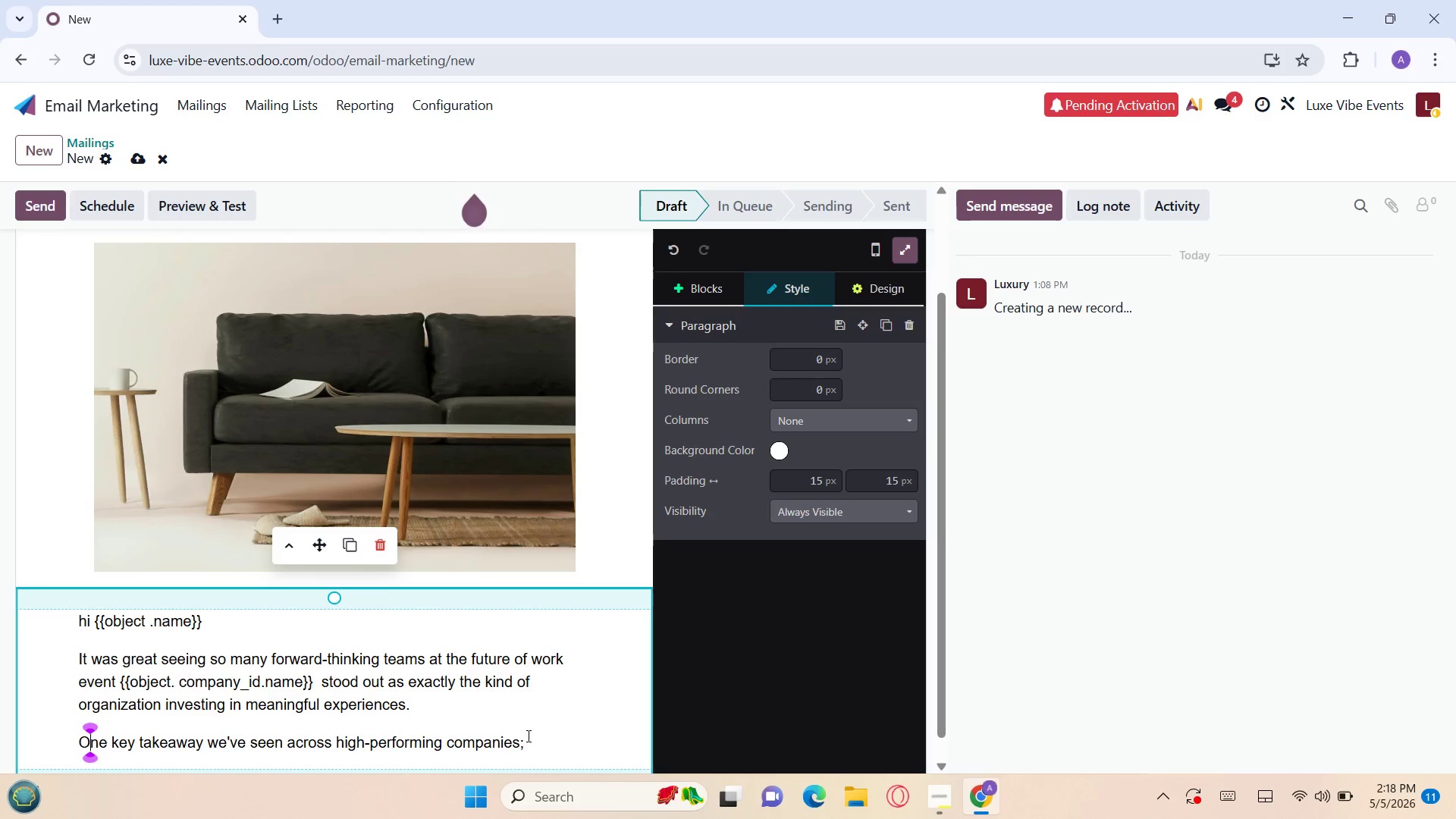 
wait(38.41)
 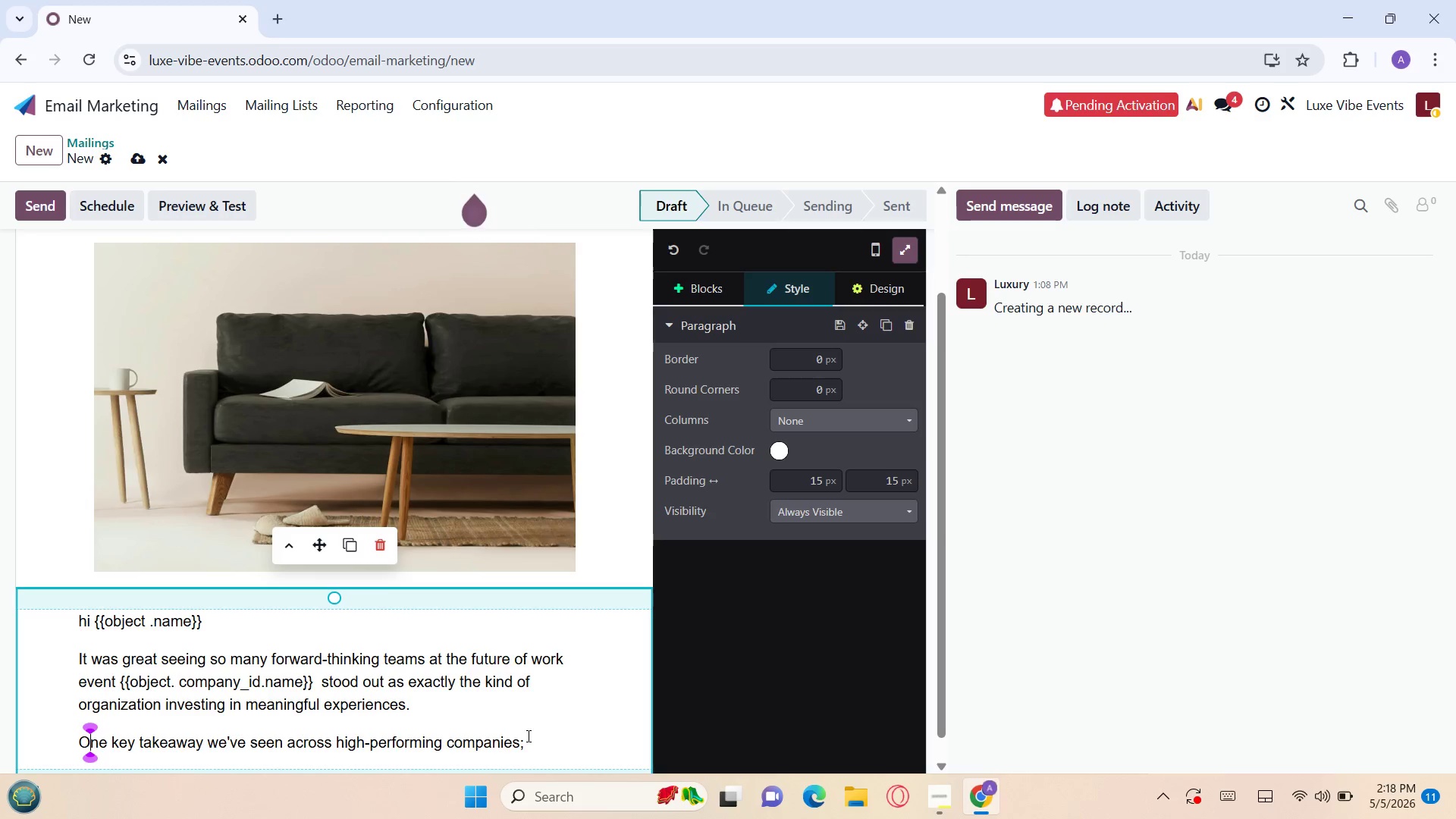 
left_click([523, 747])
 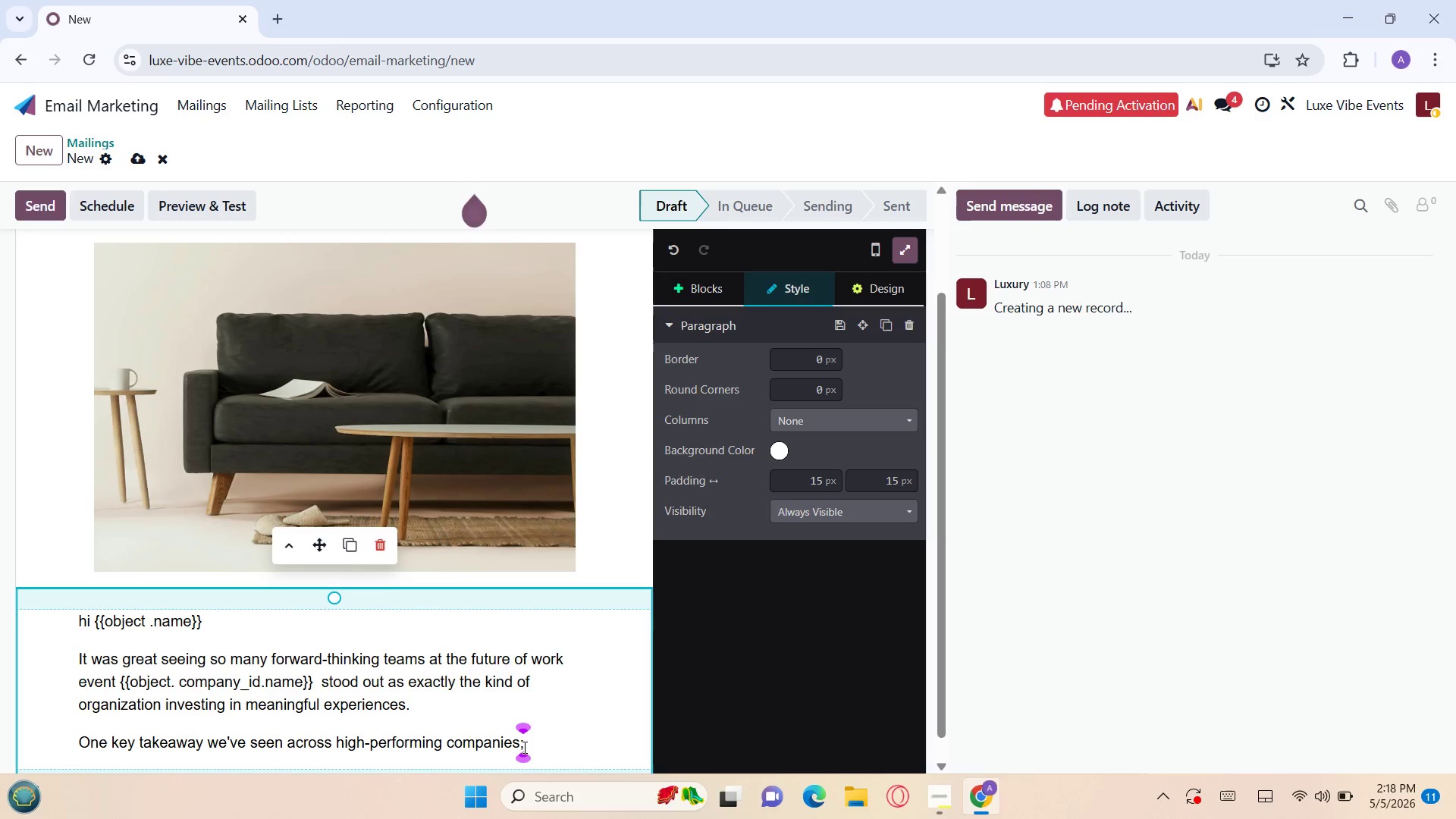 
key(Backspace)
 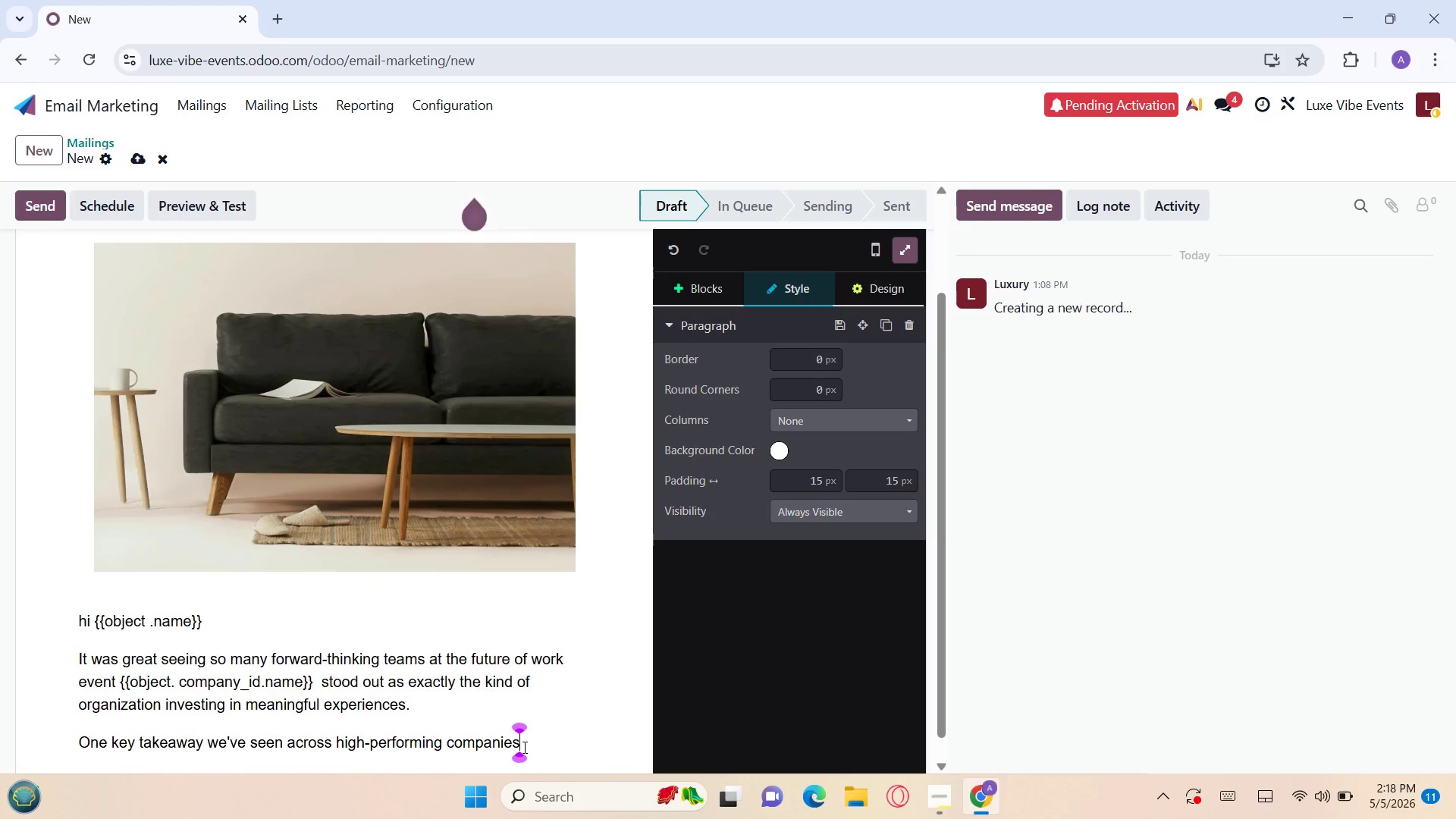 
key(Shift+Semicolon)
 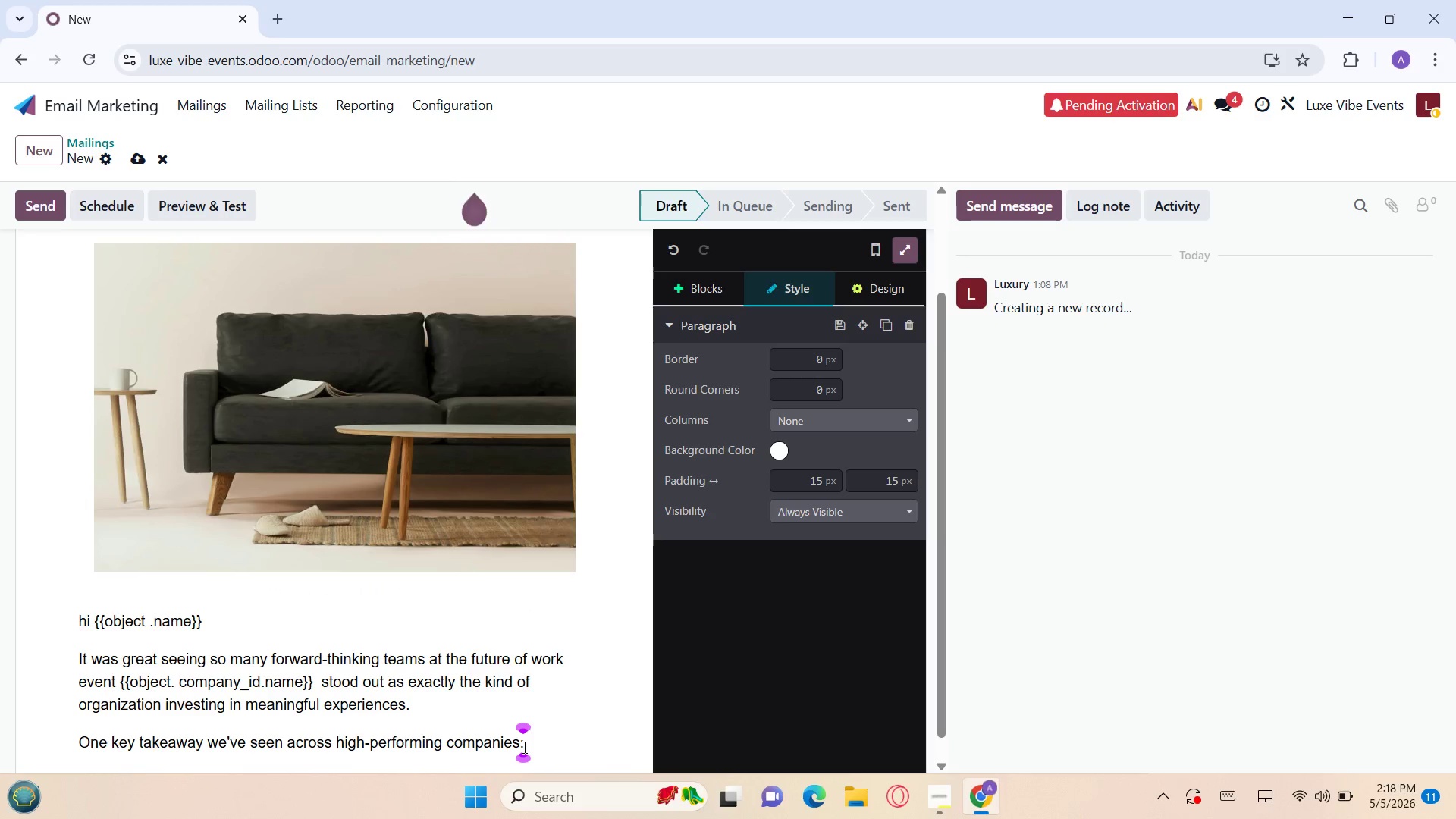 
key(Enter)
 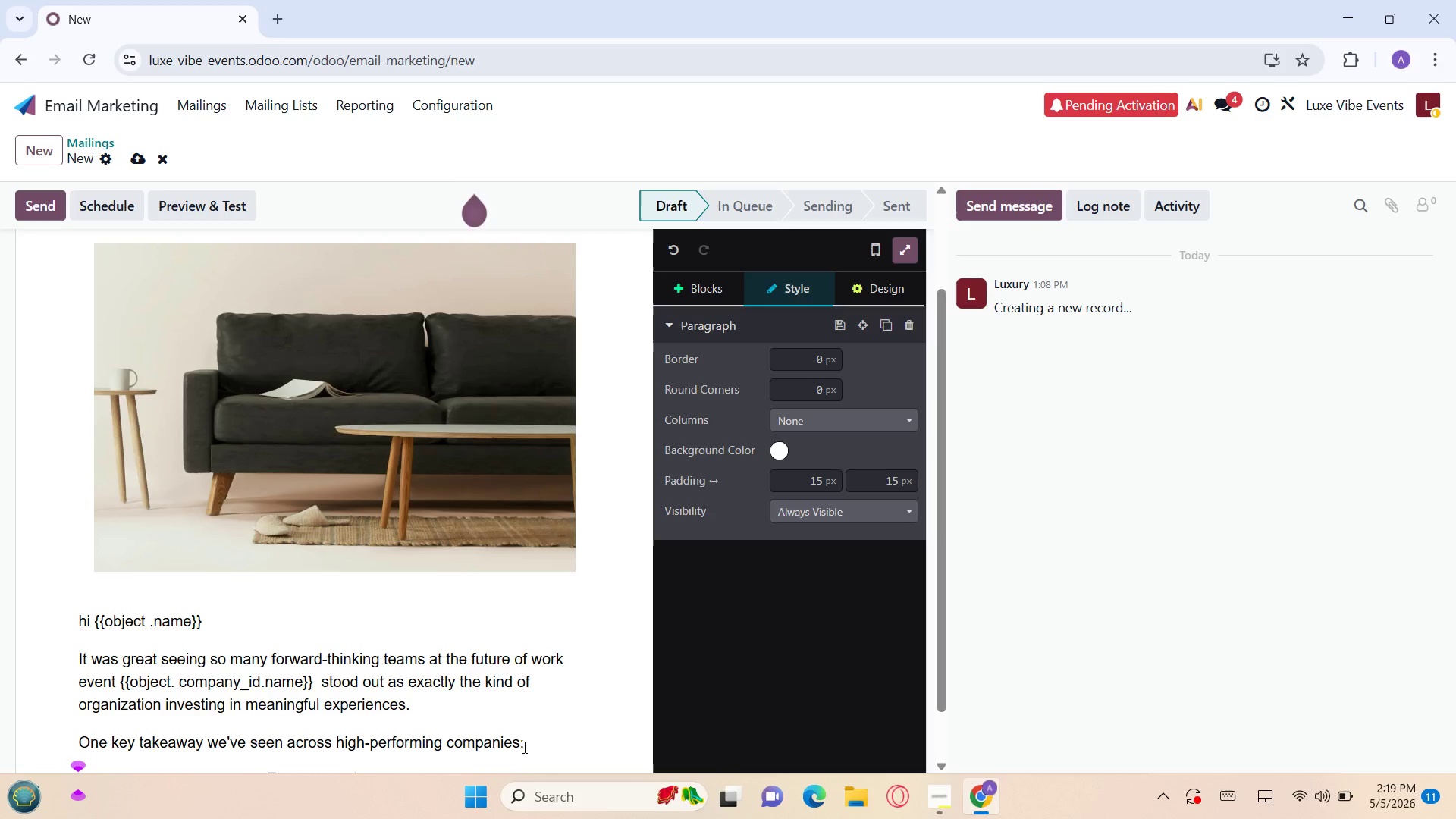 
wait(74.03)
 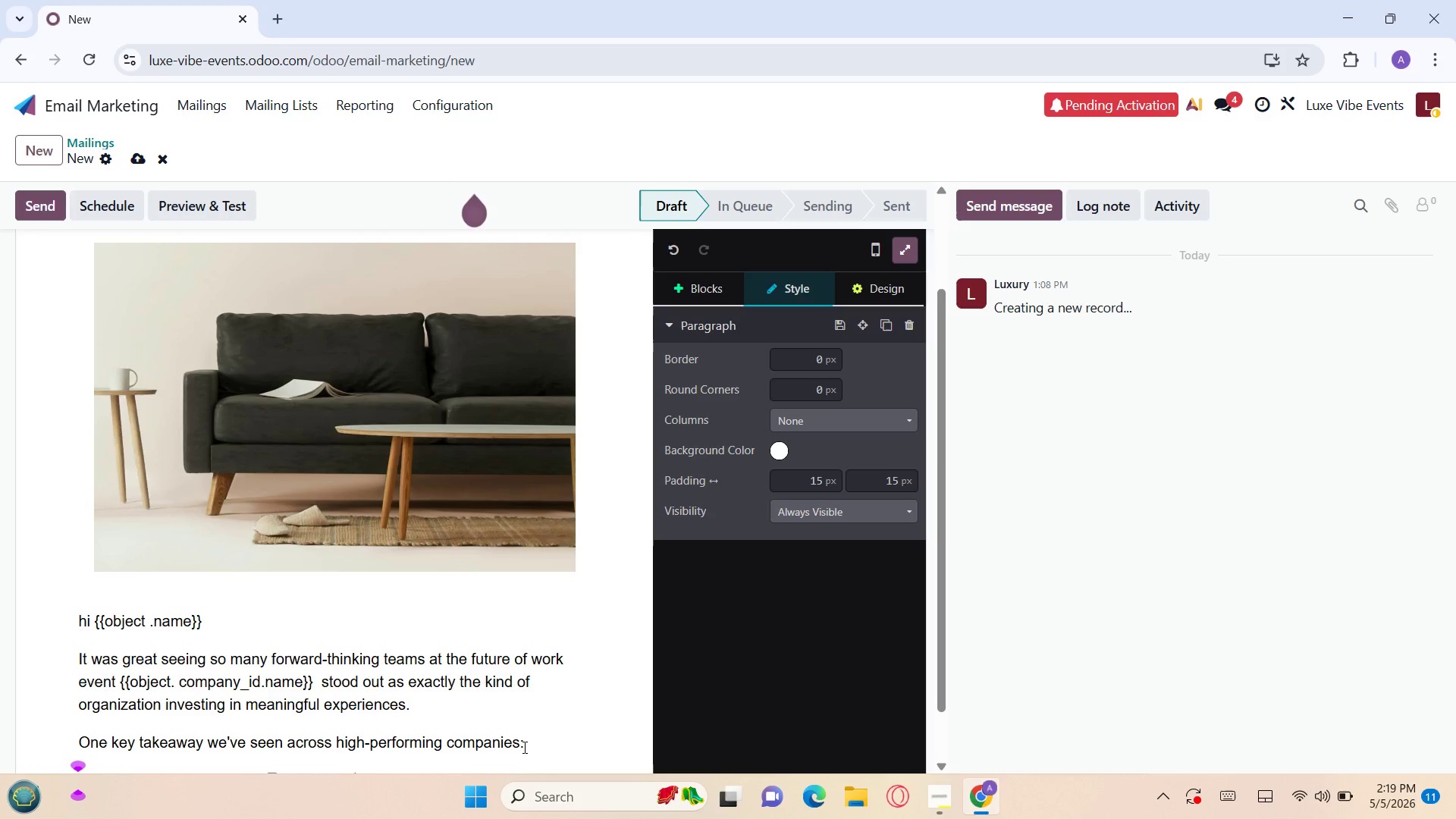 
left_click([530, 742])
 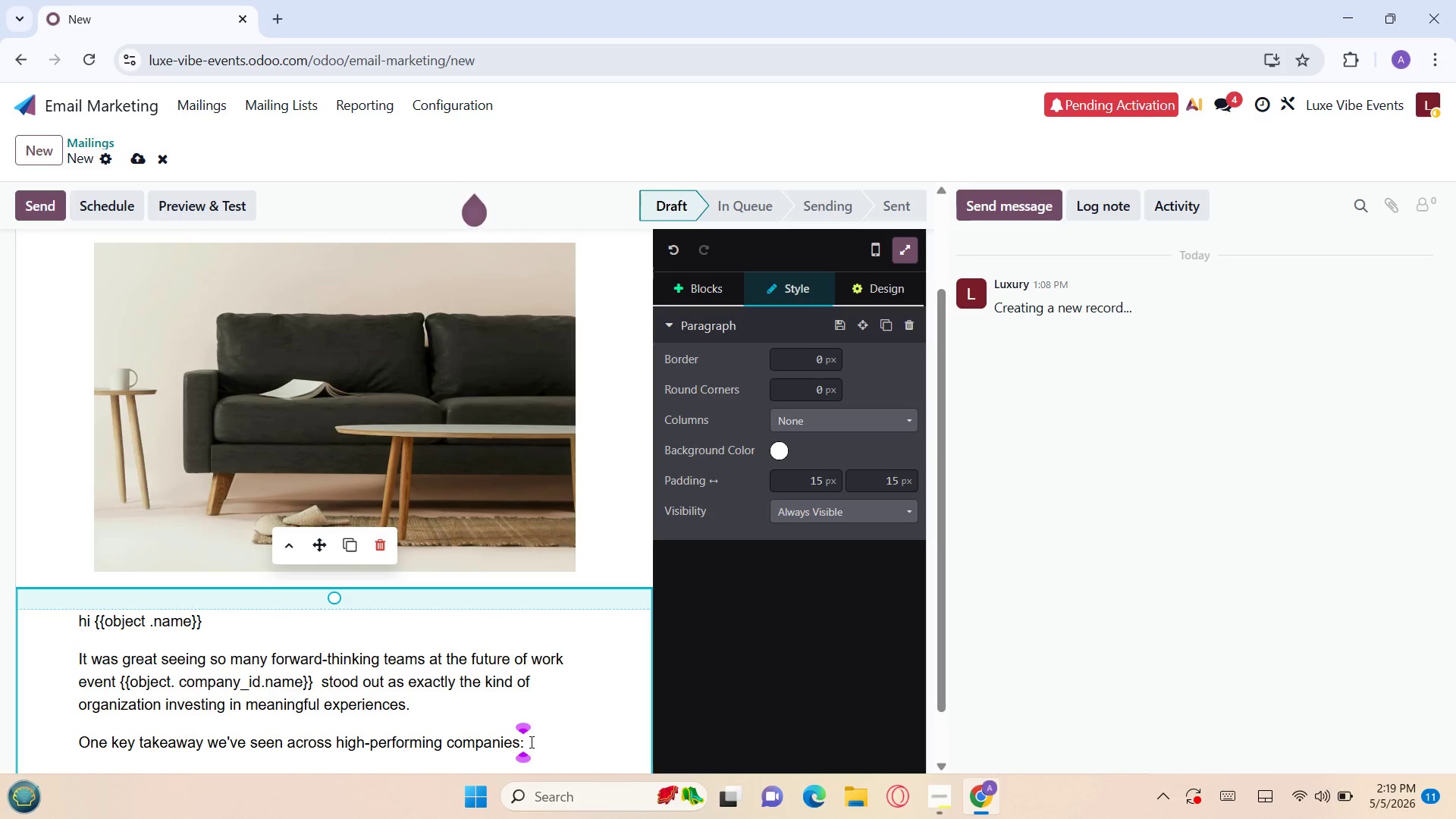 
wait(5.38)
 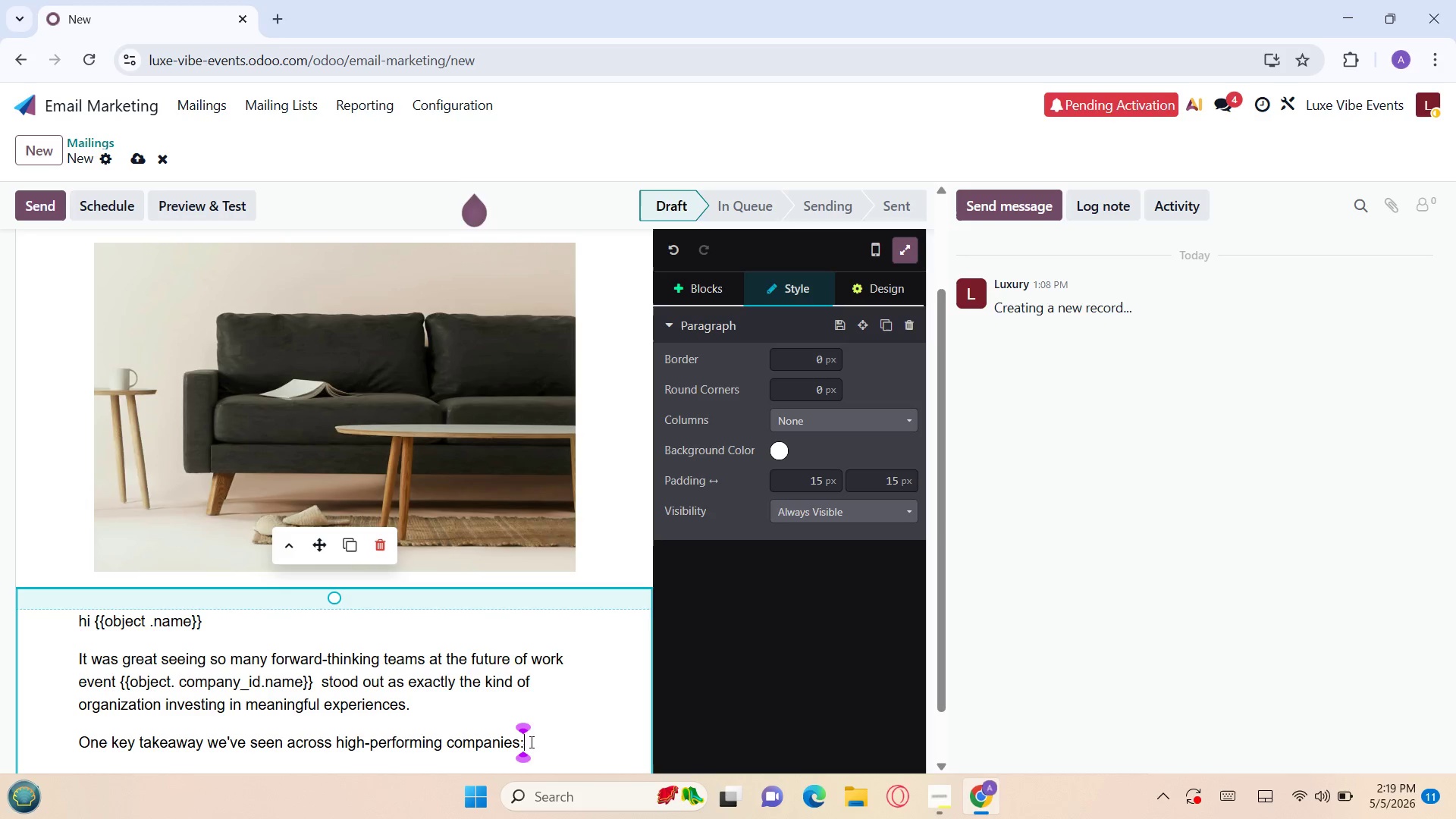 
key(Enter)
 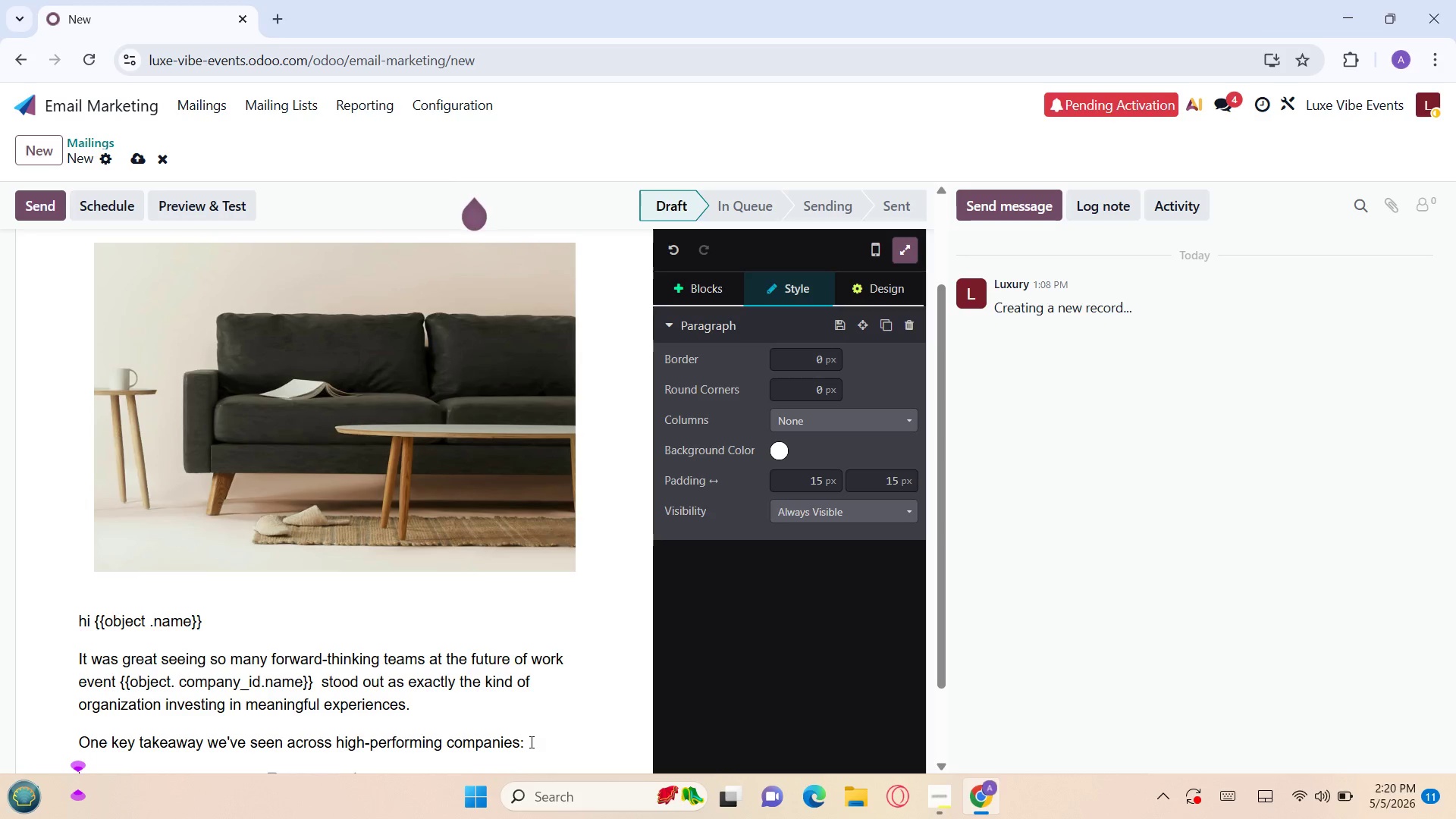 
type(The most sus)
key(Backspace)
type(ccessful corpora)
 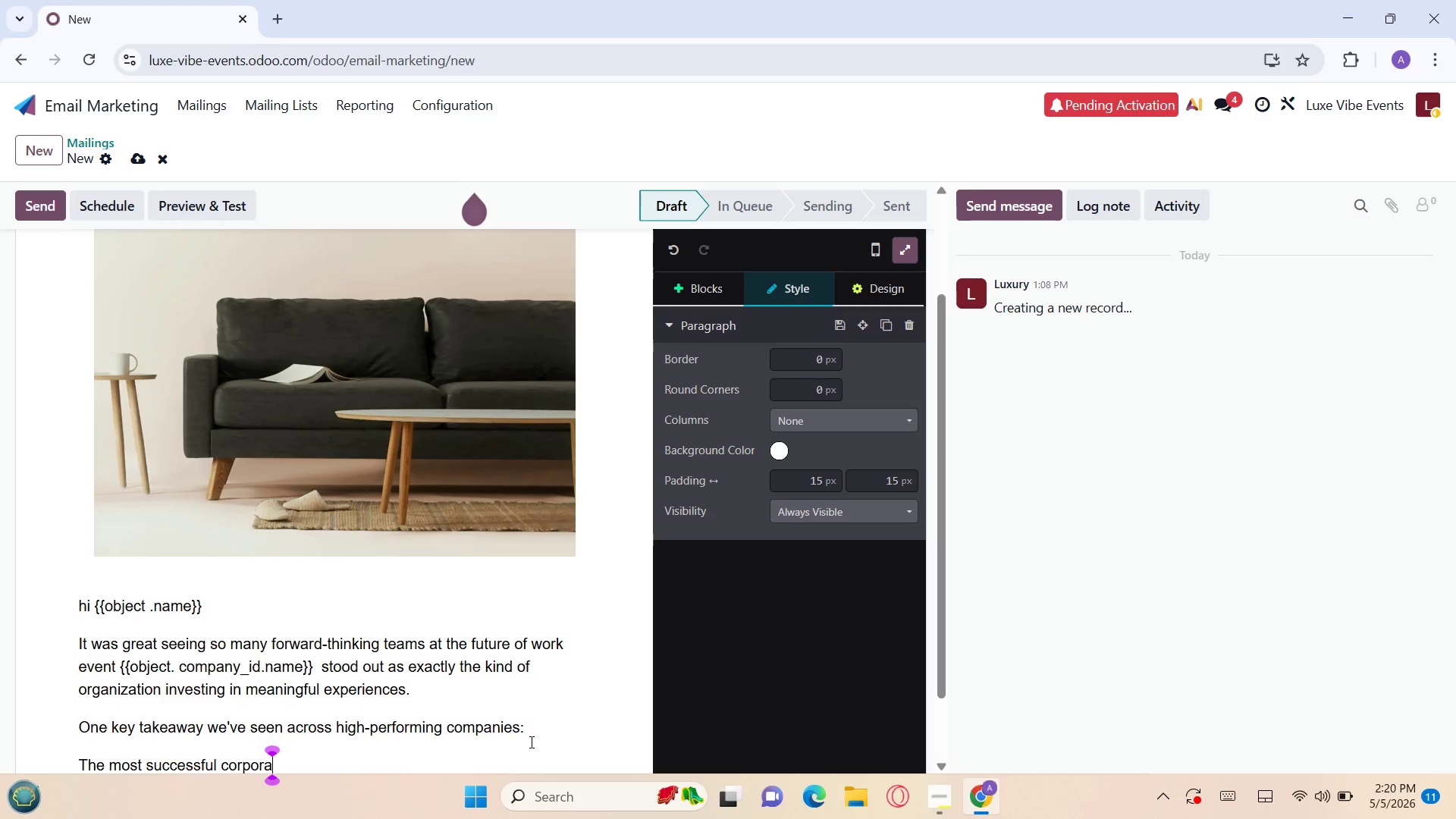 
type(te )
 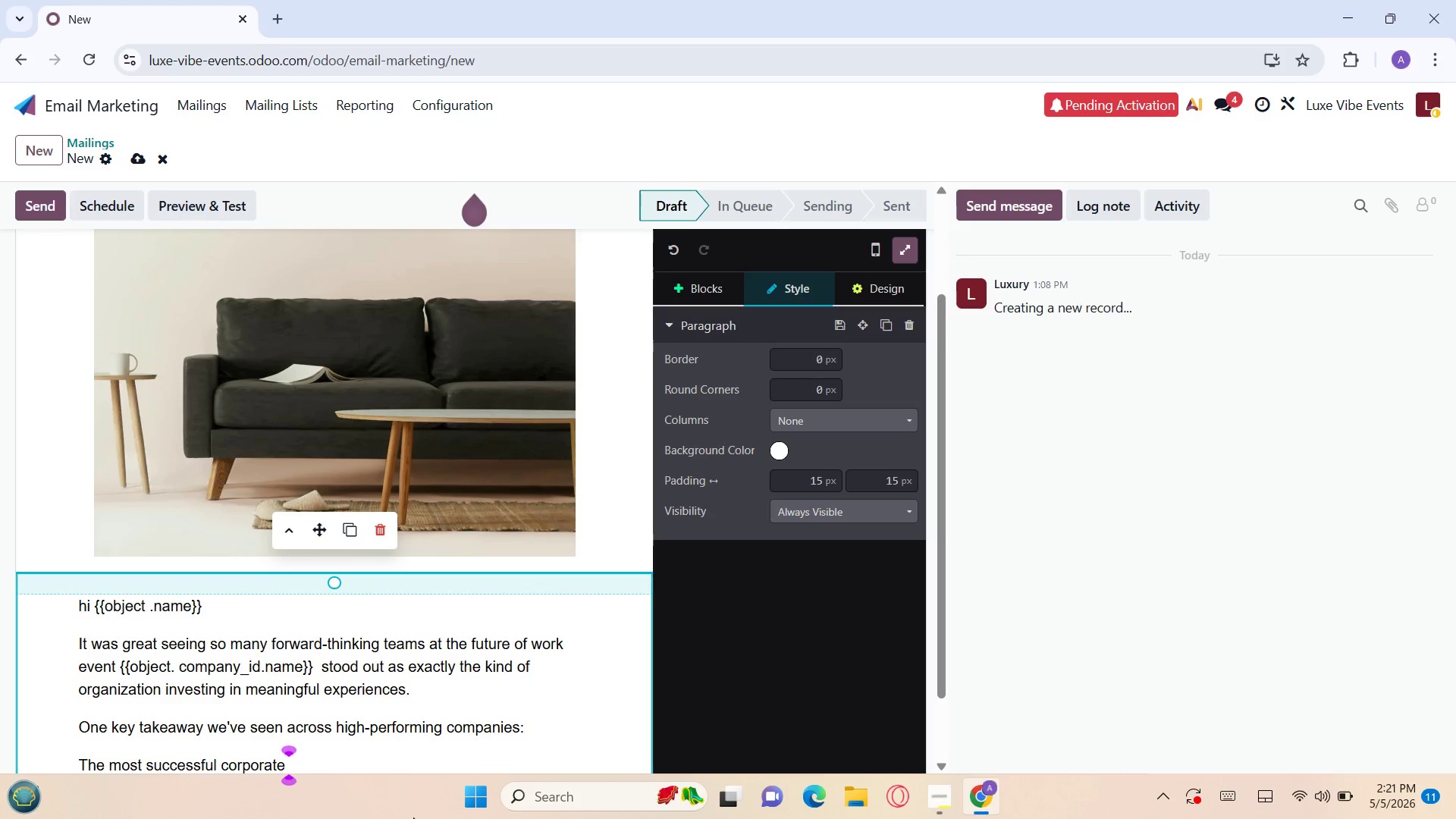 
wait(50.64)
 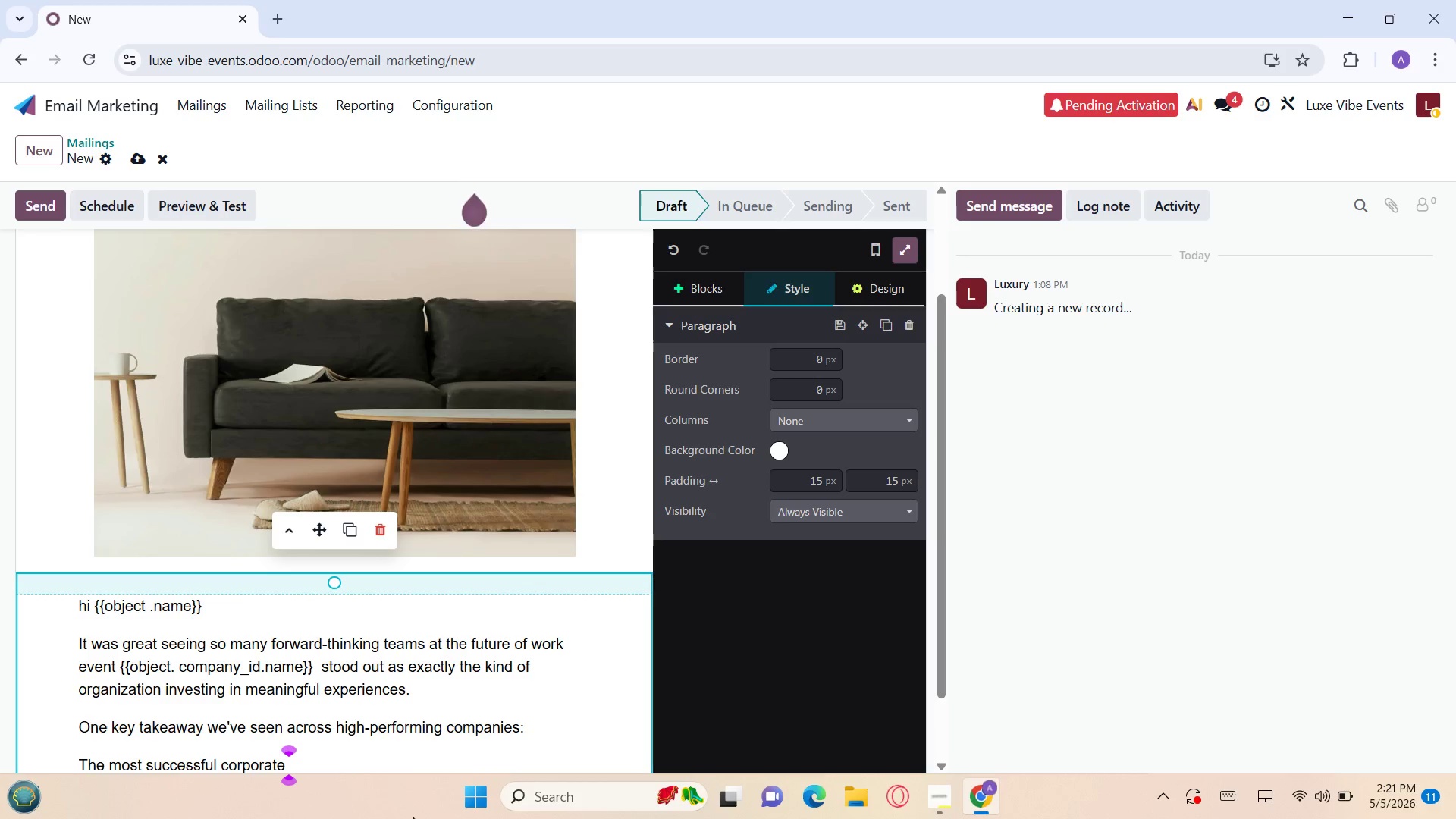 
left_click([942, 789])